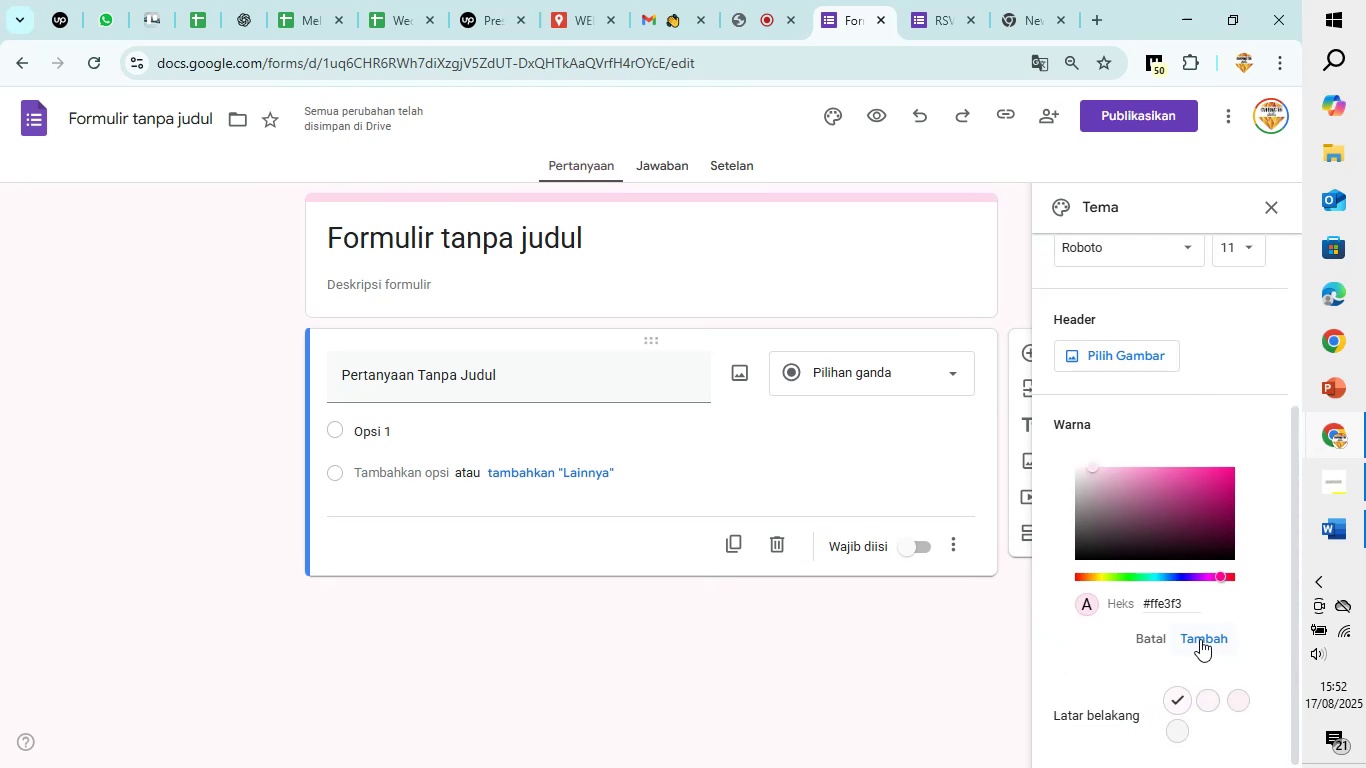 
left_click([1200, 639])
 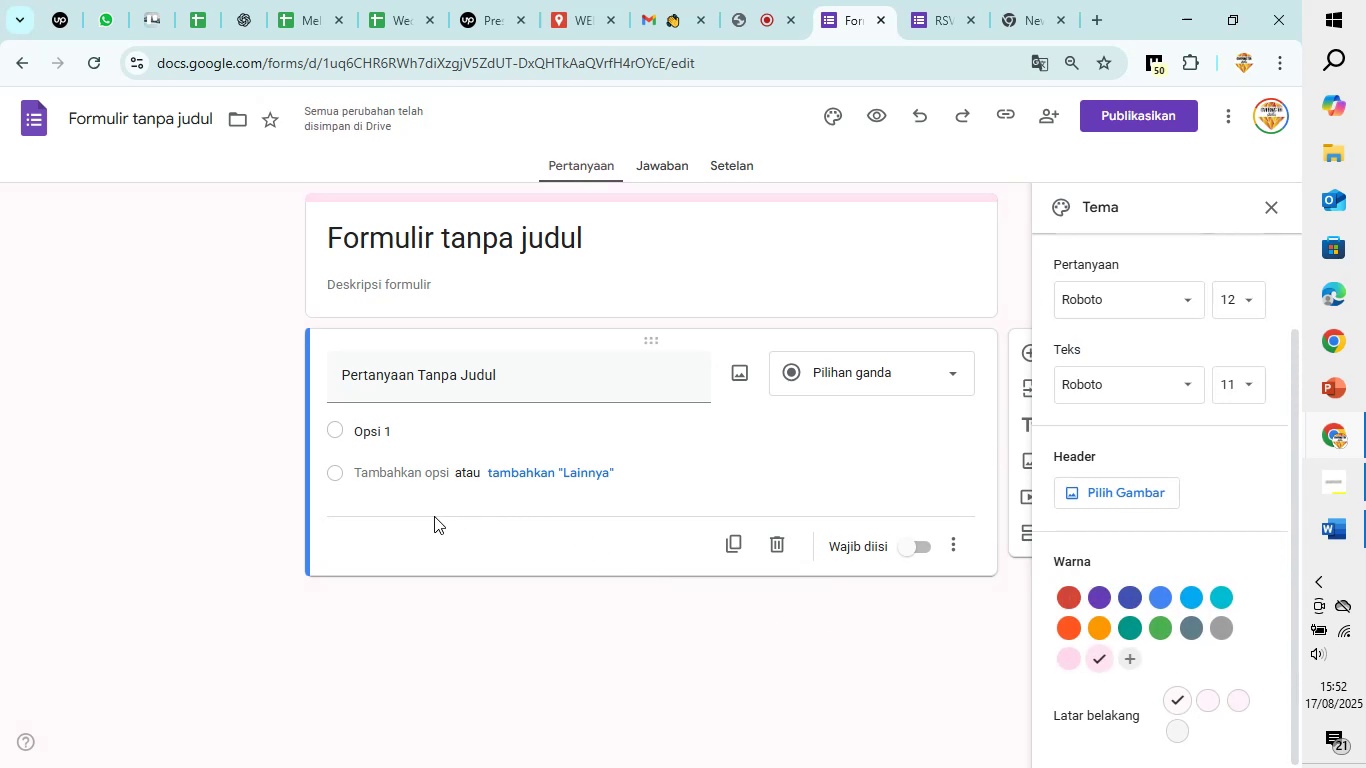 
wait(6.49)
 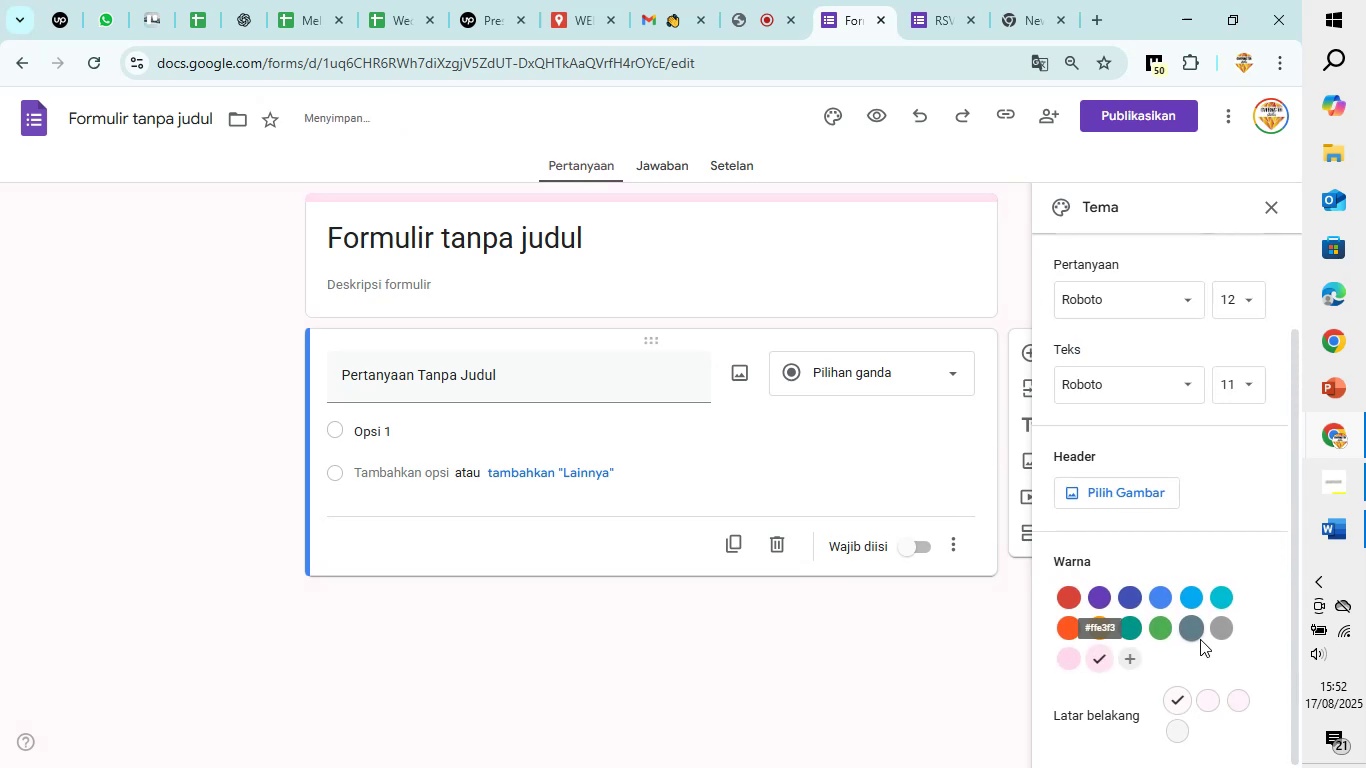 
left_click([503, 389])
 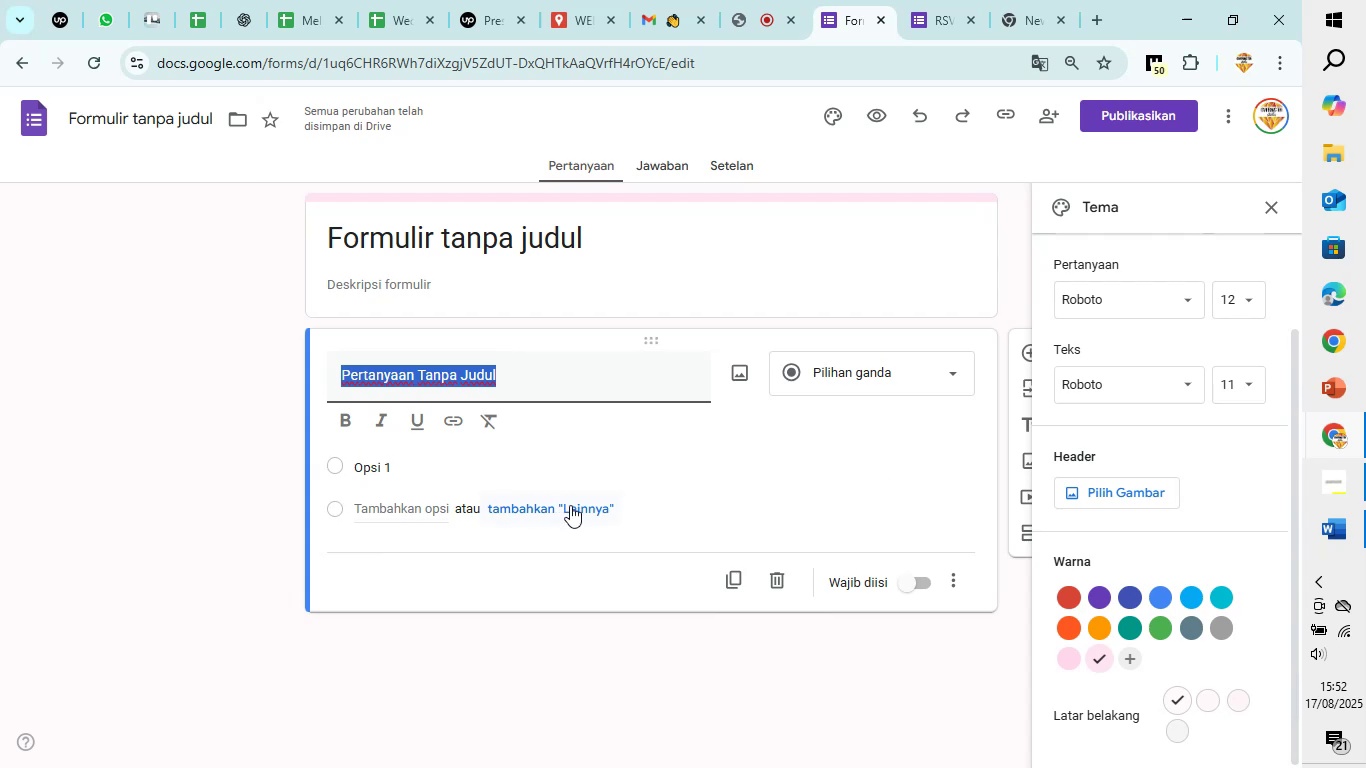 
wait(11.52)
 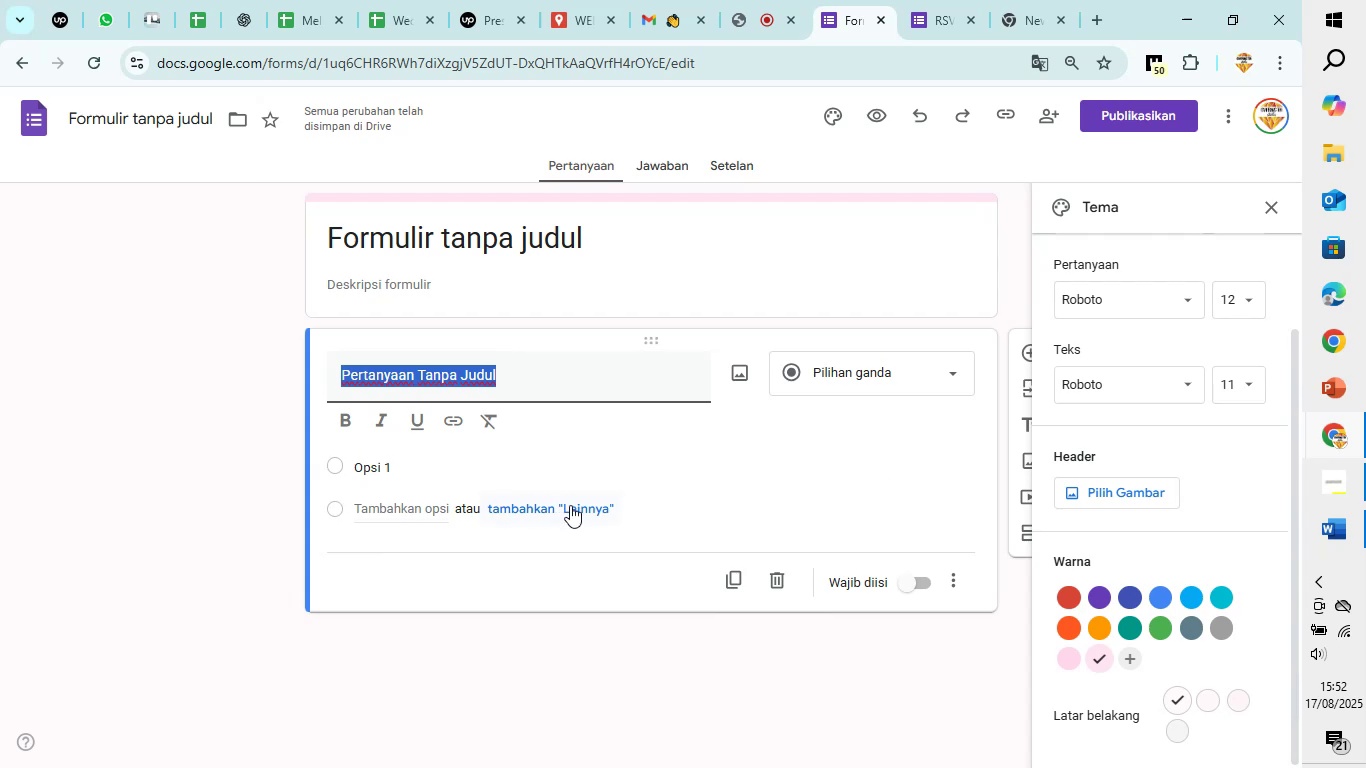 
left_click([550, 252])
 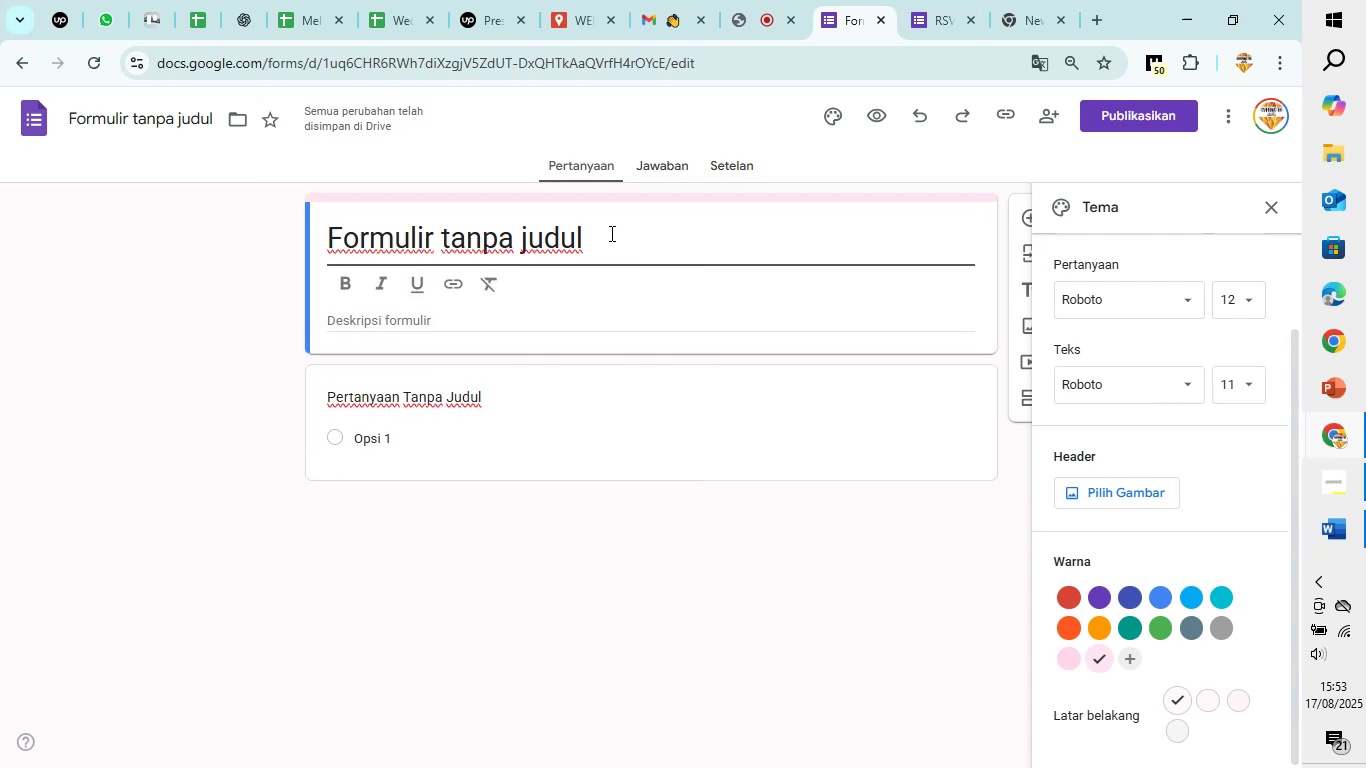 
left_click_drag(start_coordinate=[610, 233], to_coordinate=[302, 264])
 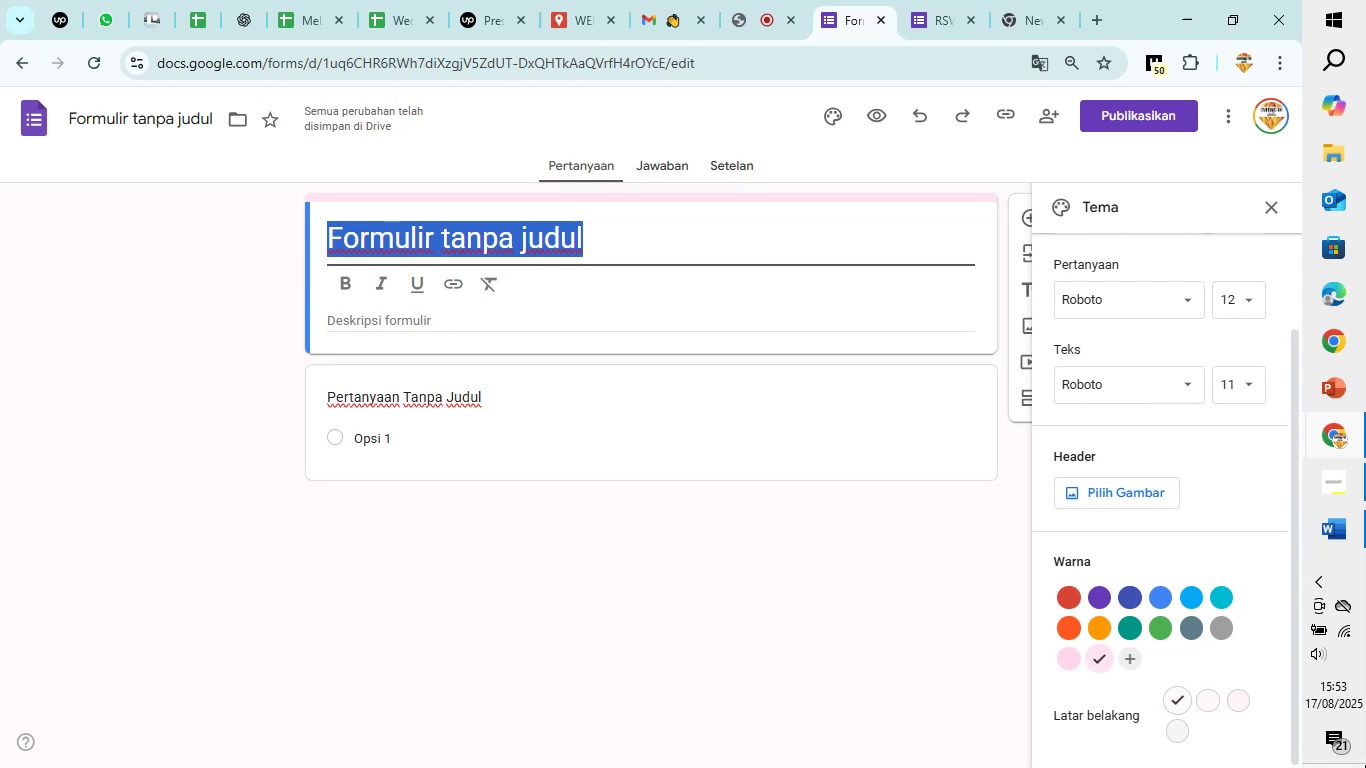 
type(Post-Wedding Feedback)
 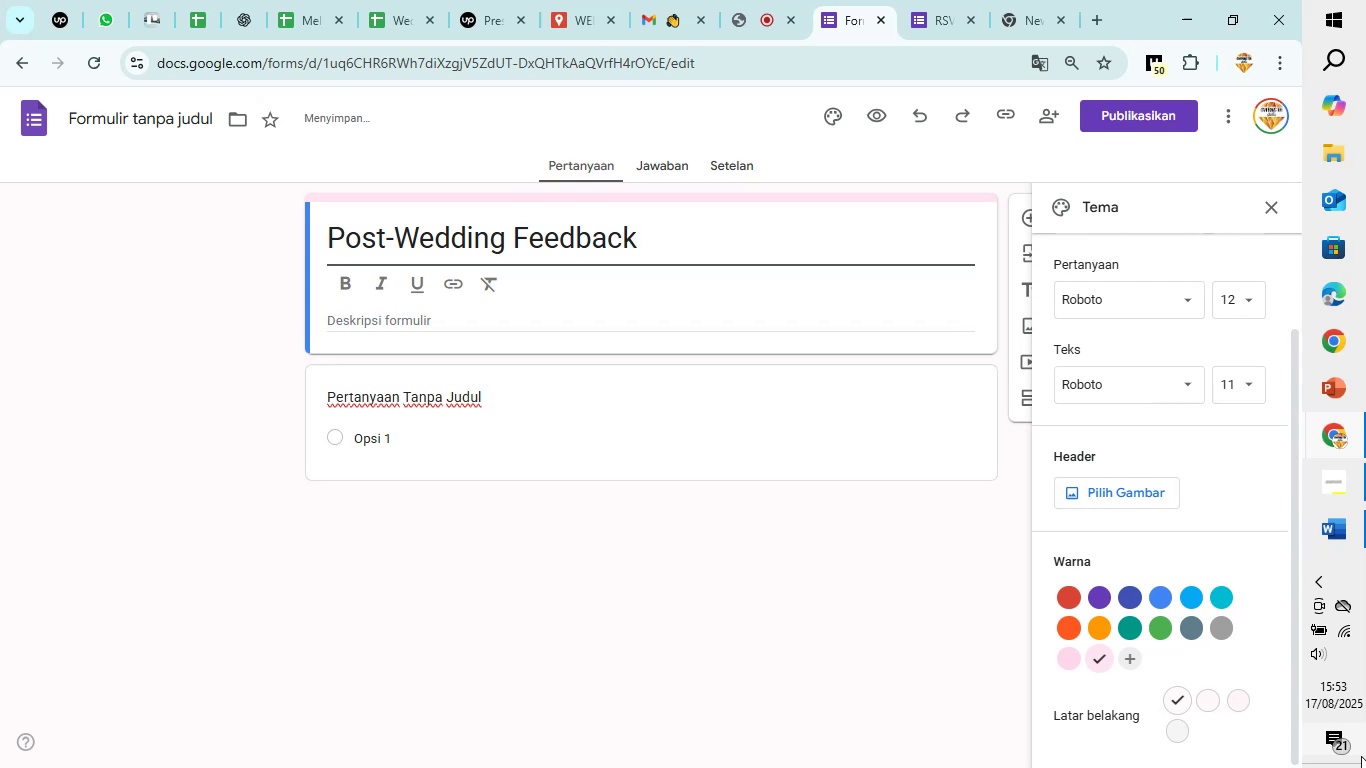 
type( Form)
 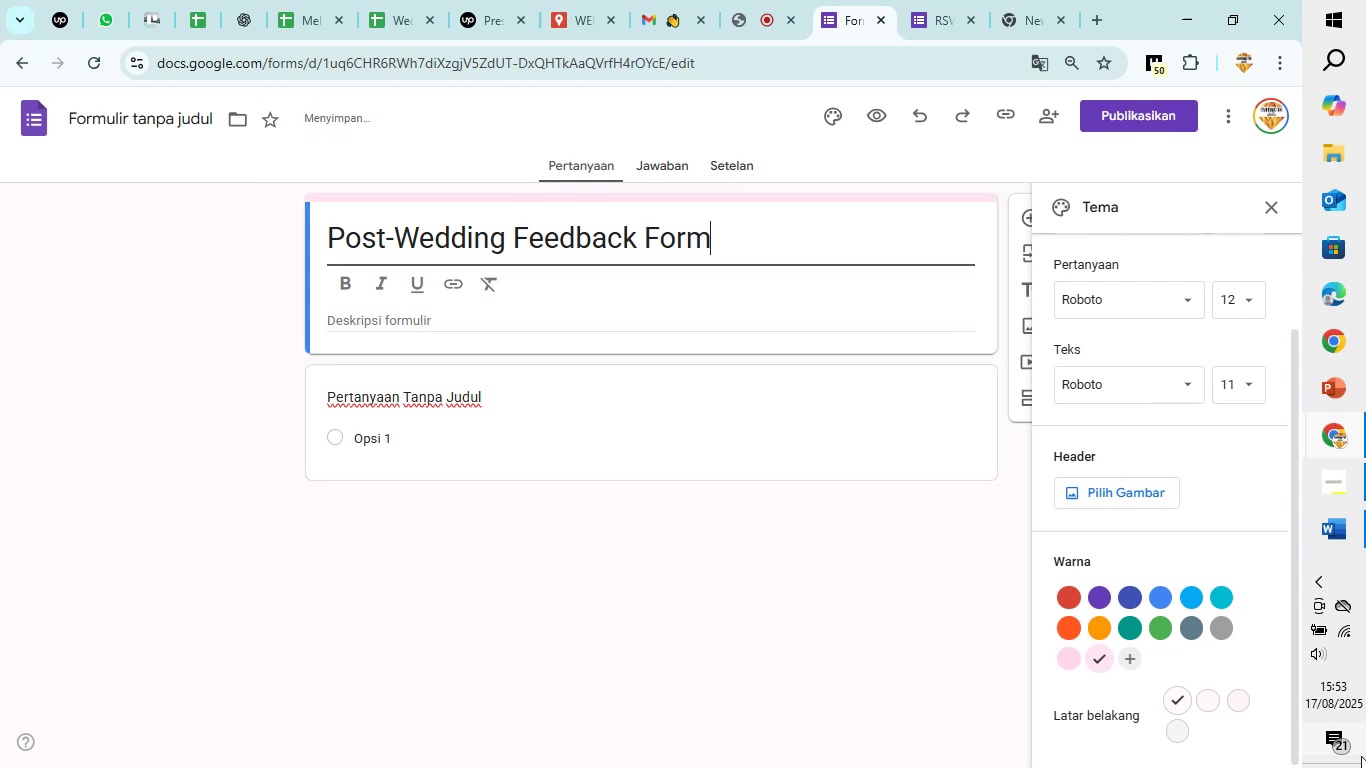 
wait(5.07)
 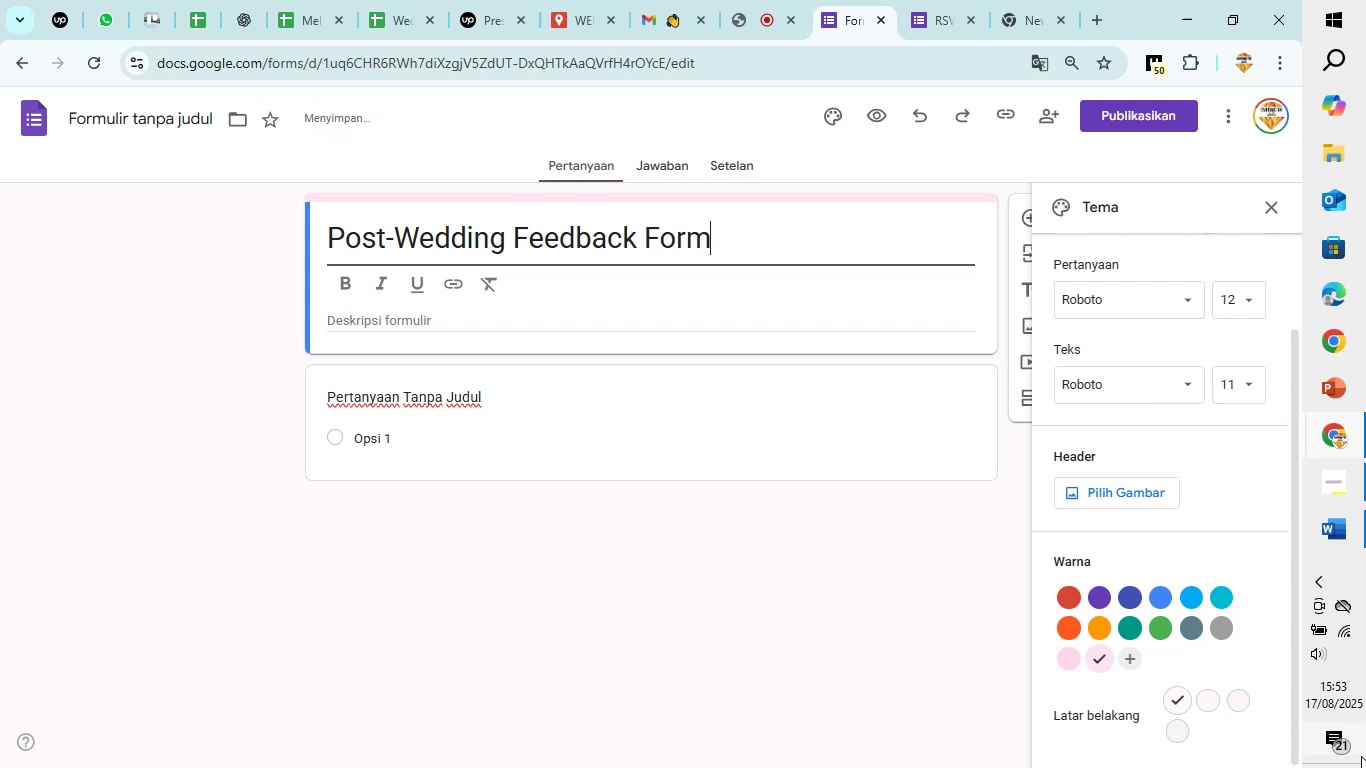 
hold_key(key=Backspace, duration=0.51)
 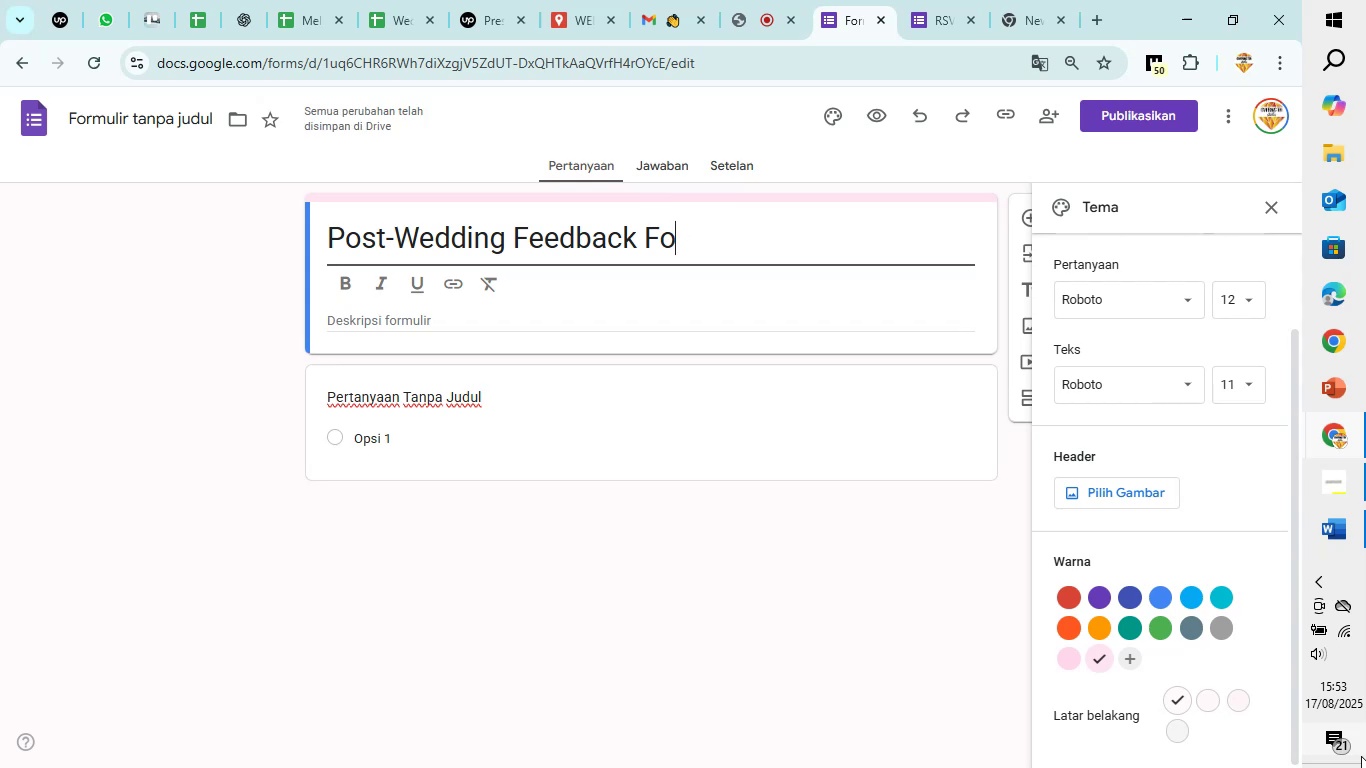 
hold_key(key=Backspace, duration=1.51)
 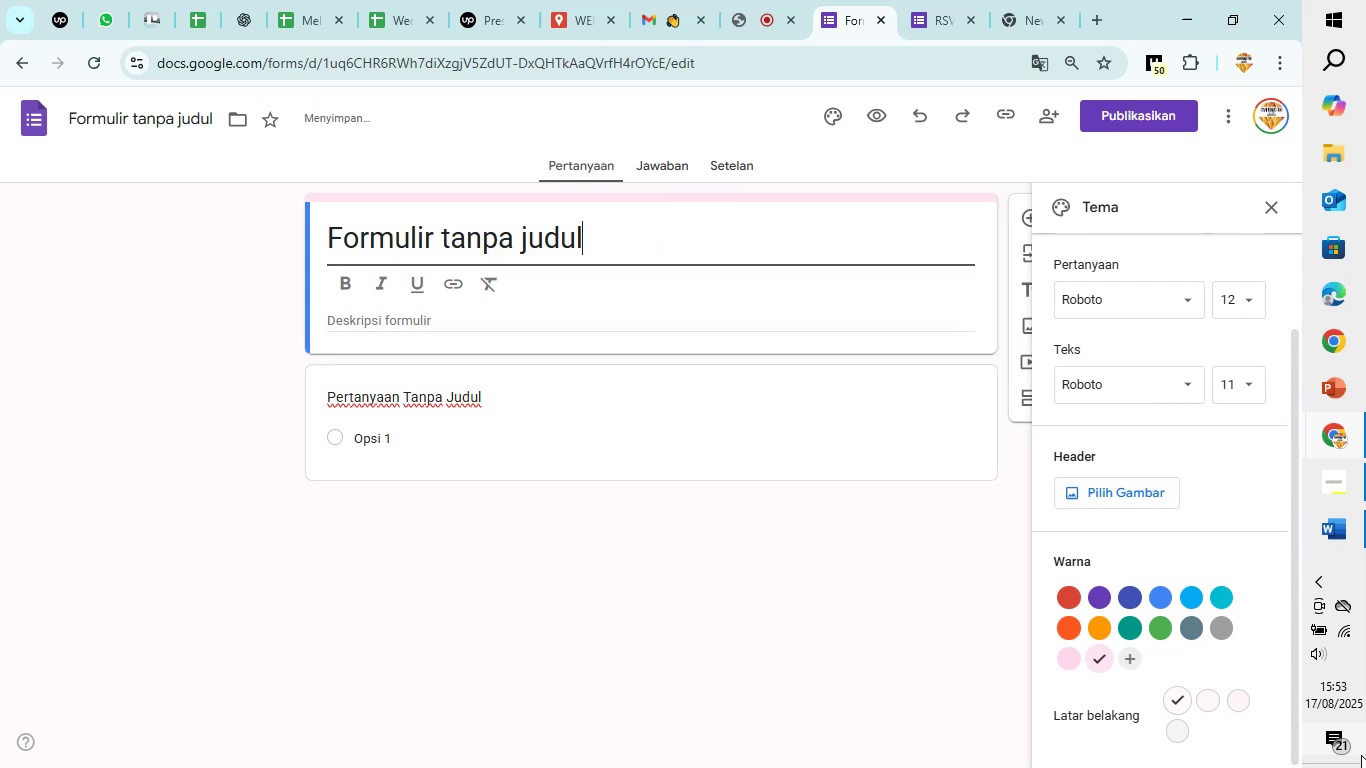 
type(Harry & hermione )
 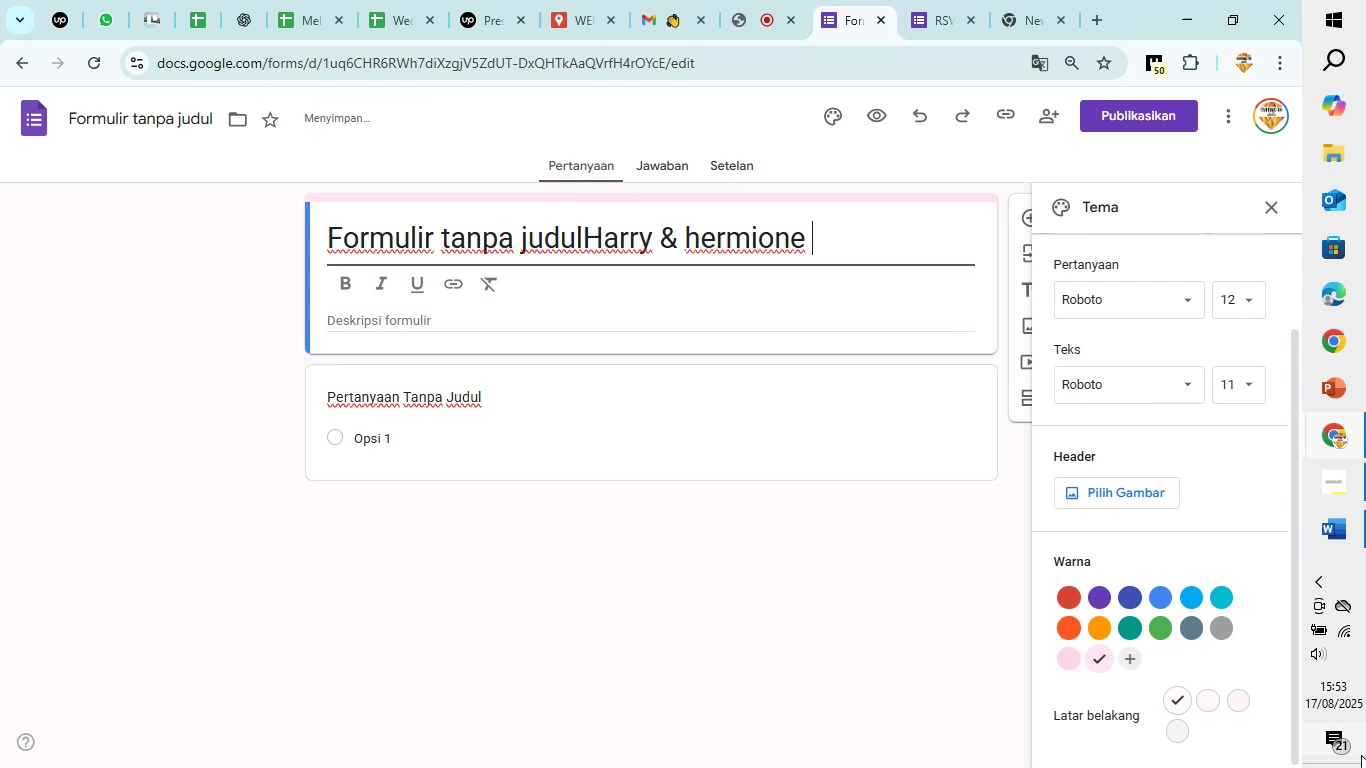 
left_click_drag(start_coordinate=[583, 241], to_coordinate=[297, 261])
 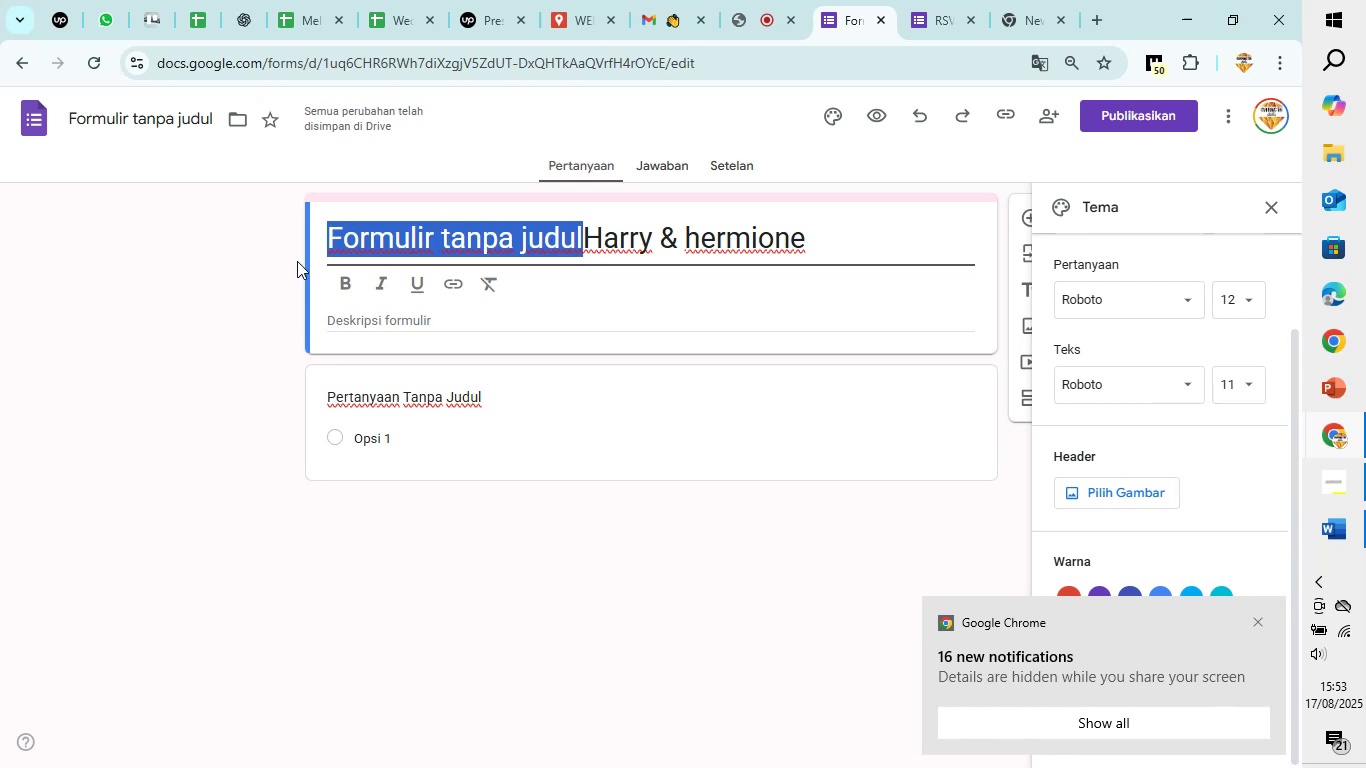 
key(Backspace)
 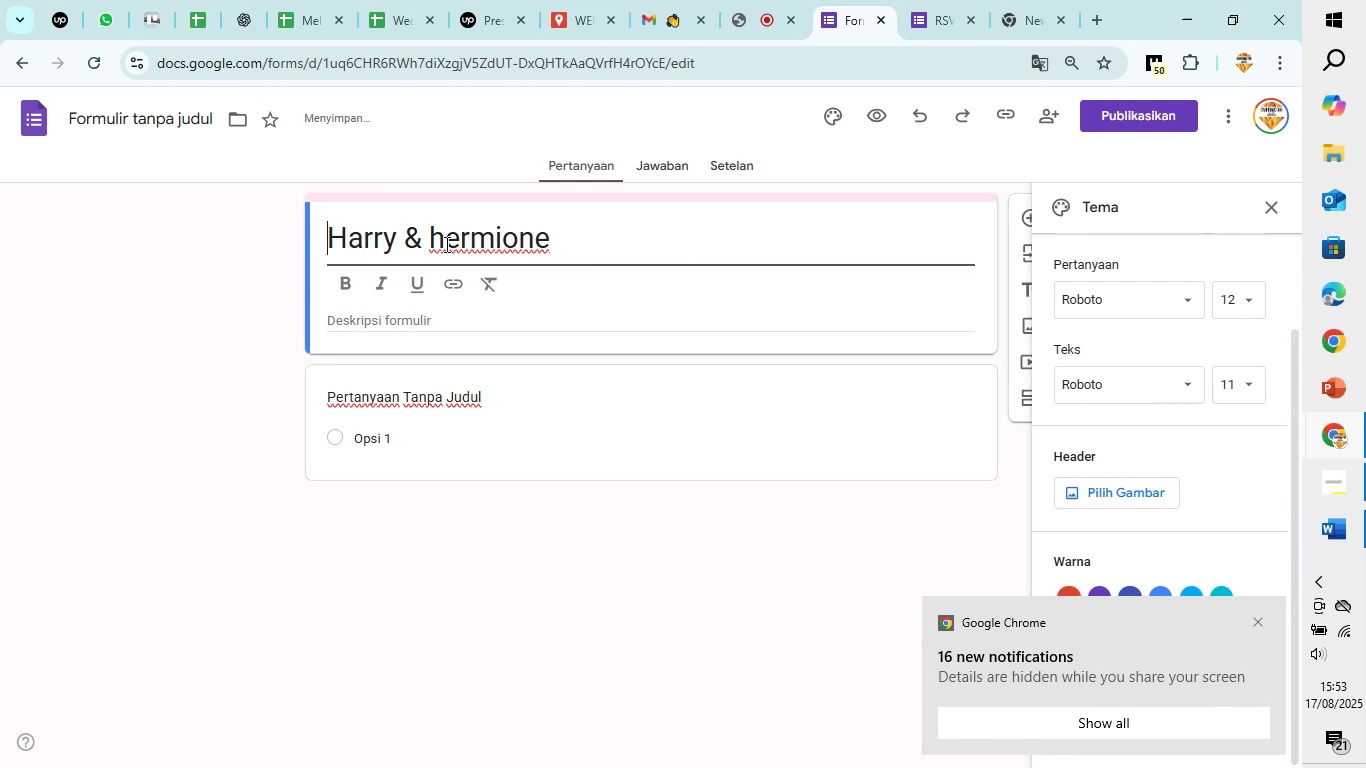 
left_click([445, 244])
 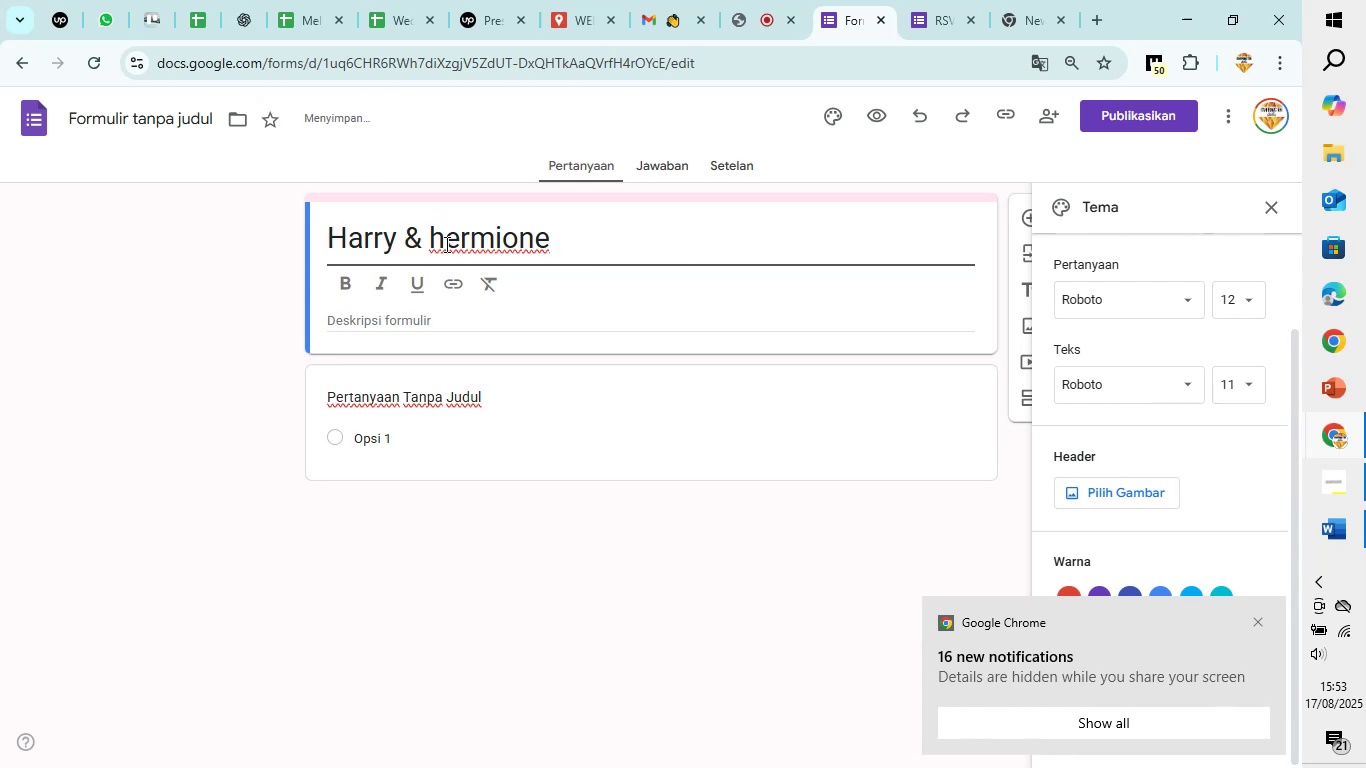 
key(Backspace)
 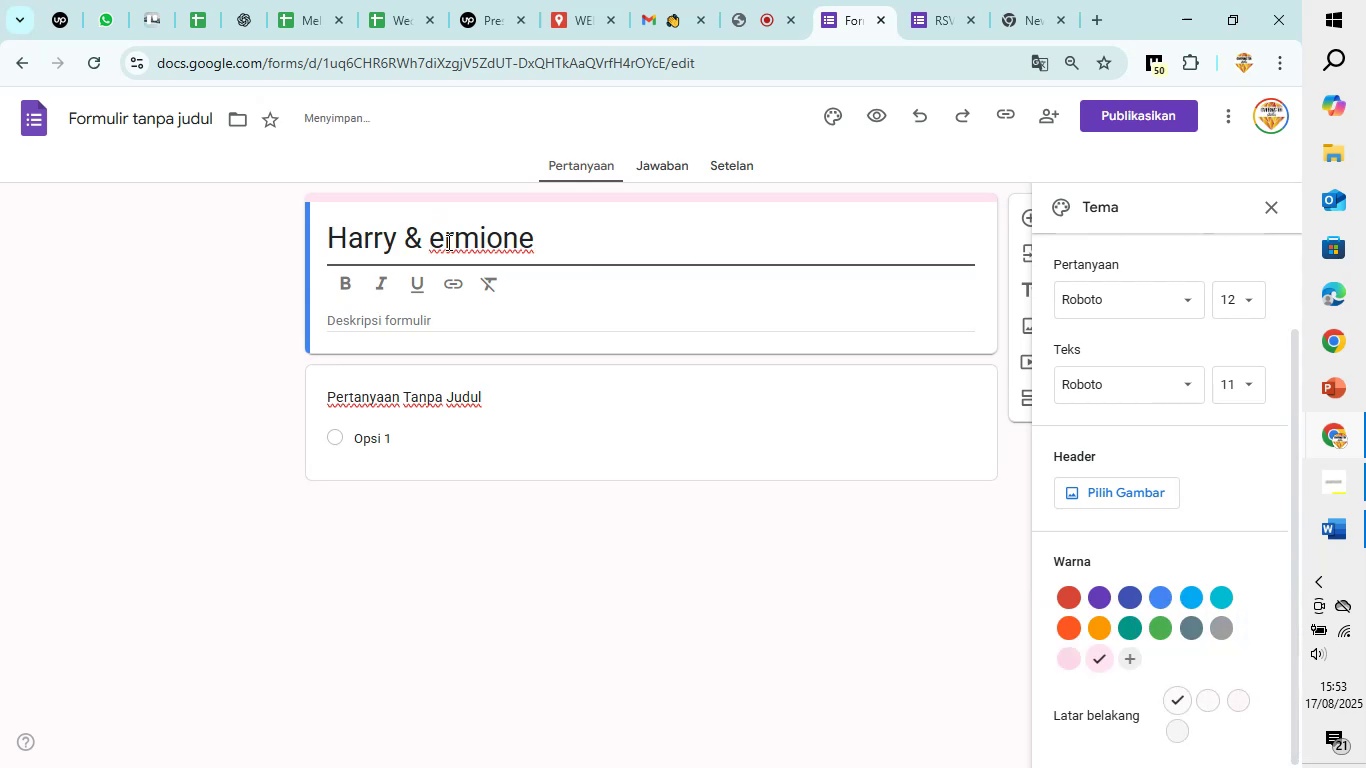 
key(Shift+H)
 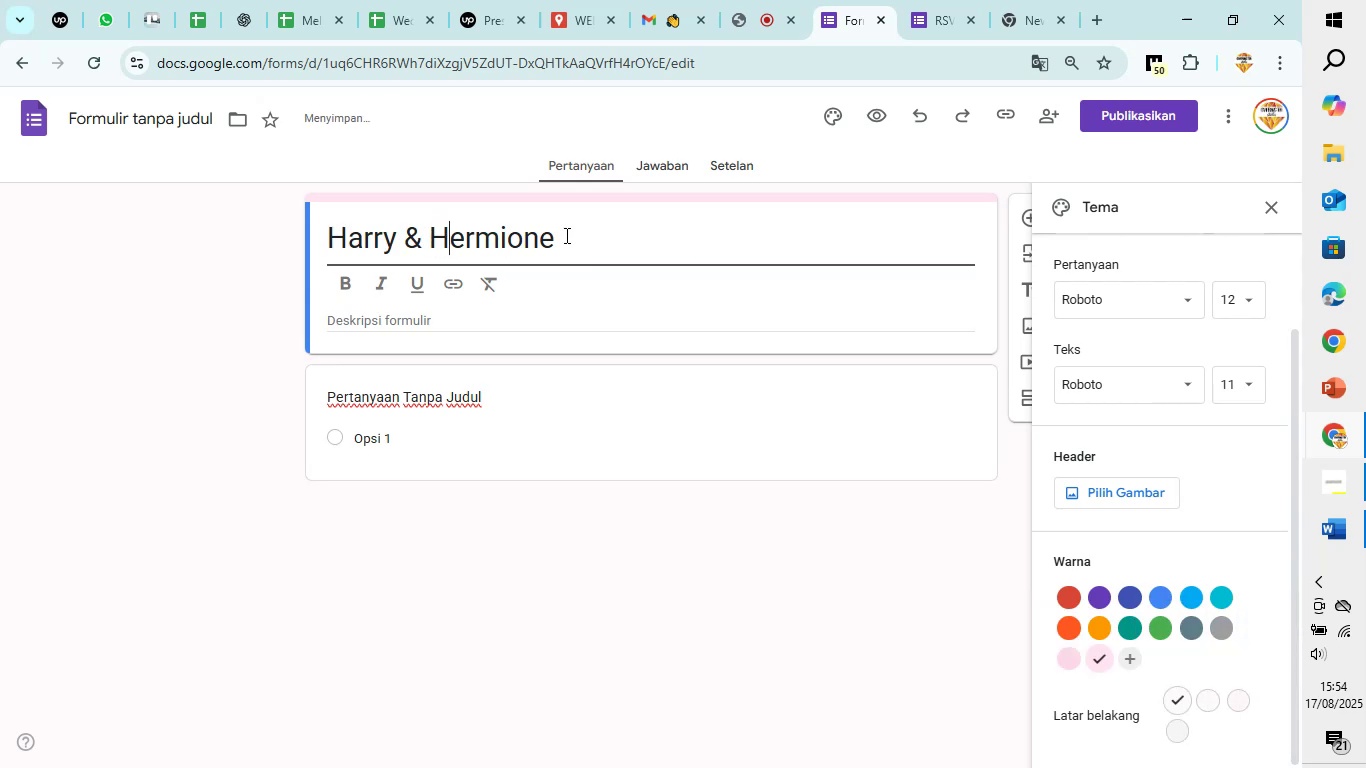 
left_click([565, 235])
 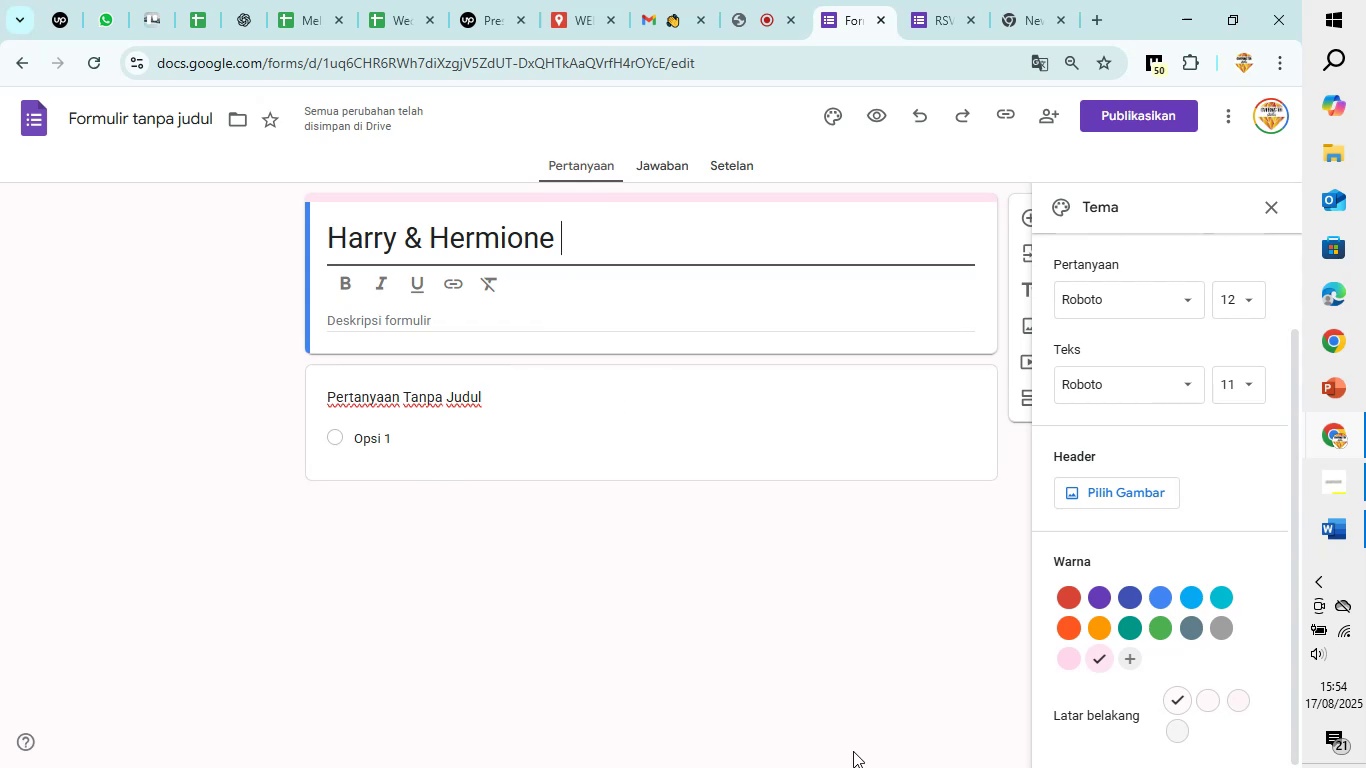 
wait(7.49)
 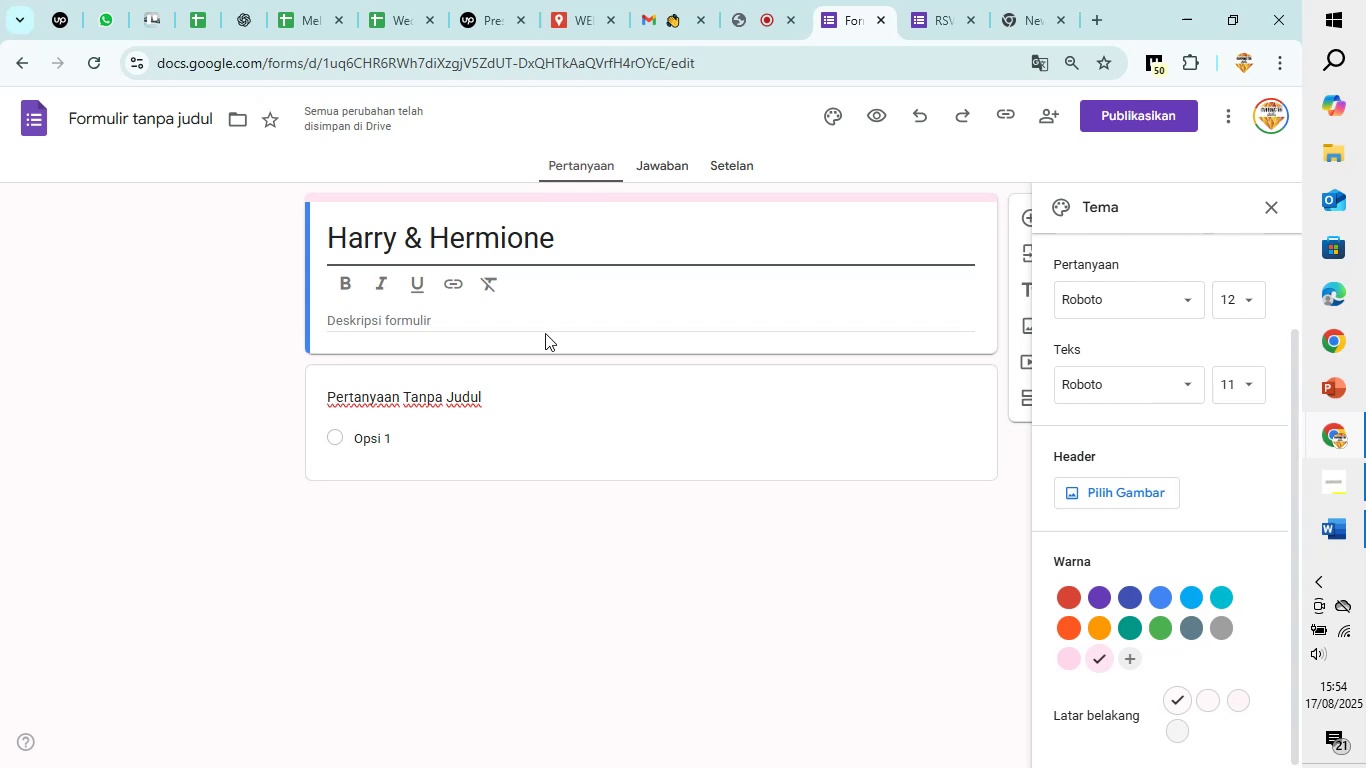 
key(Backspace)
type('s Wedding - Feedback)
 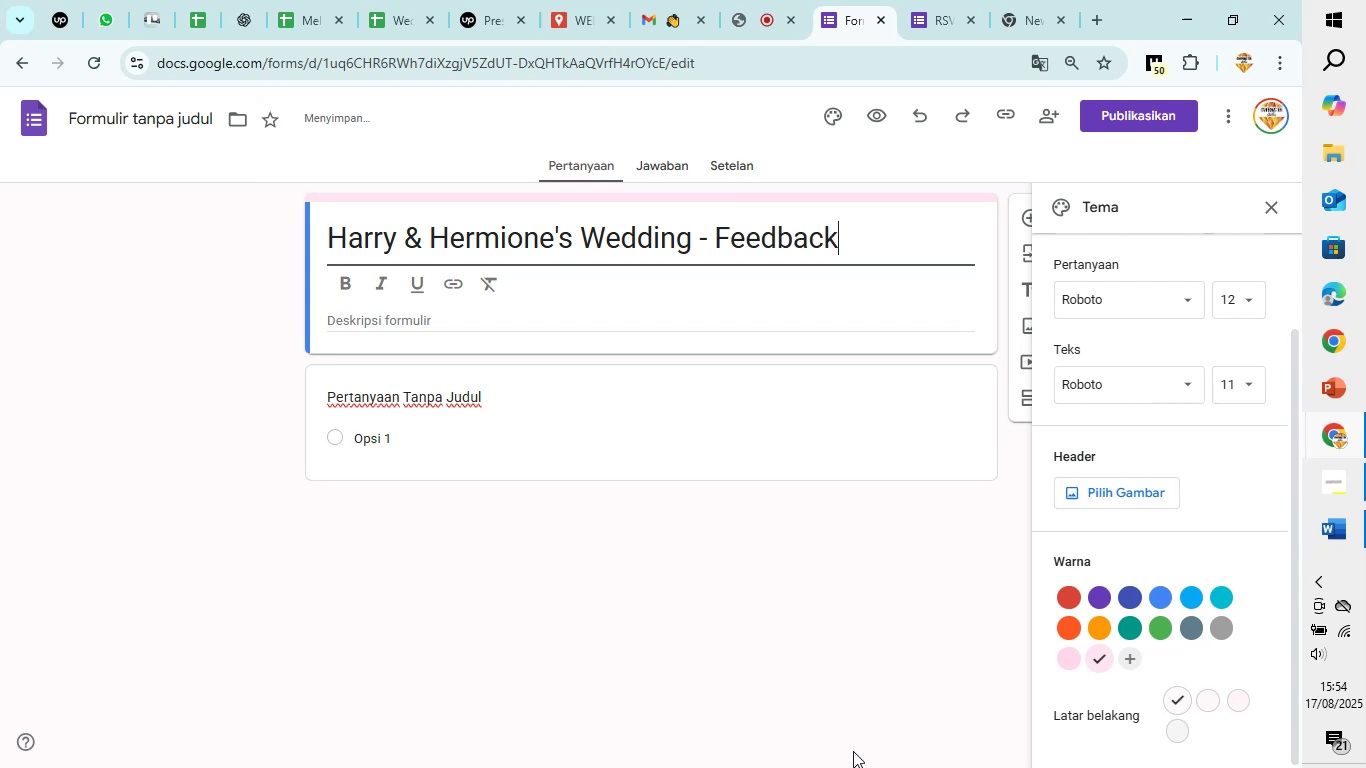 
left_click([516, 315])
 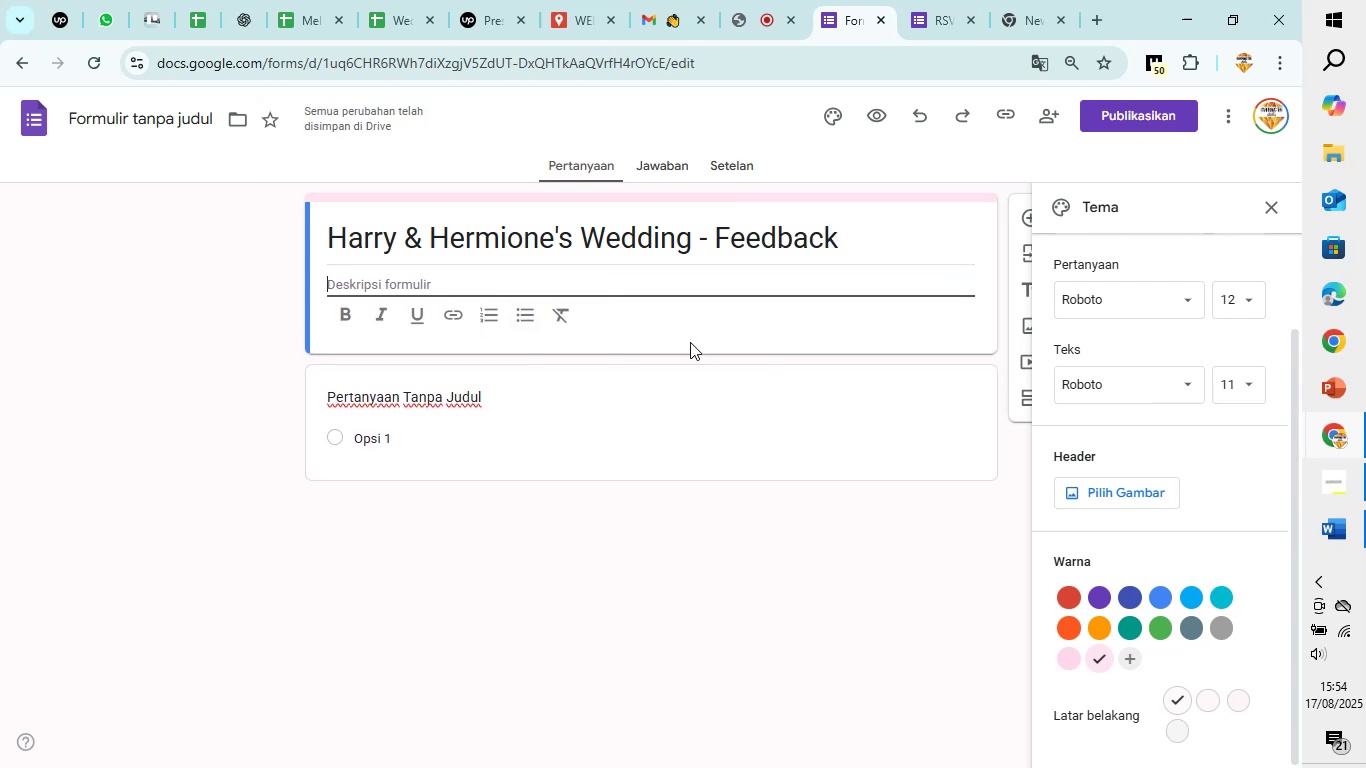 
type(Thank you for celebrating with us )
key(Backspace)
type(!)
 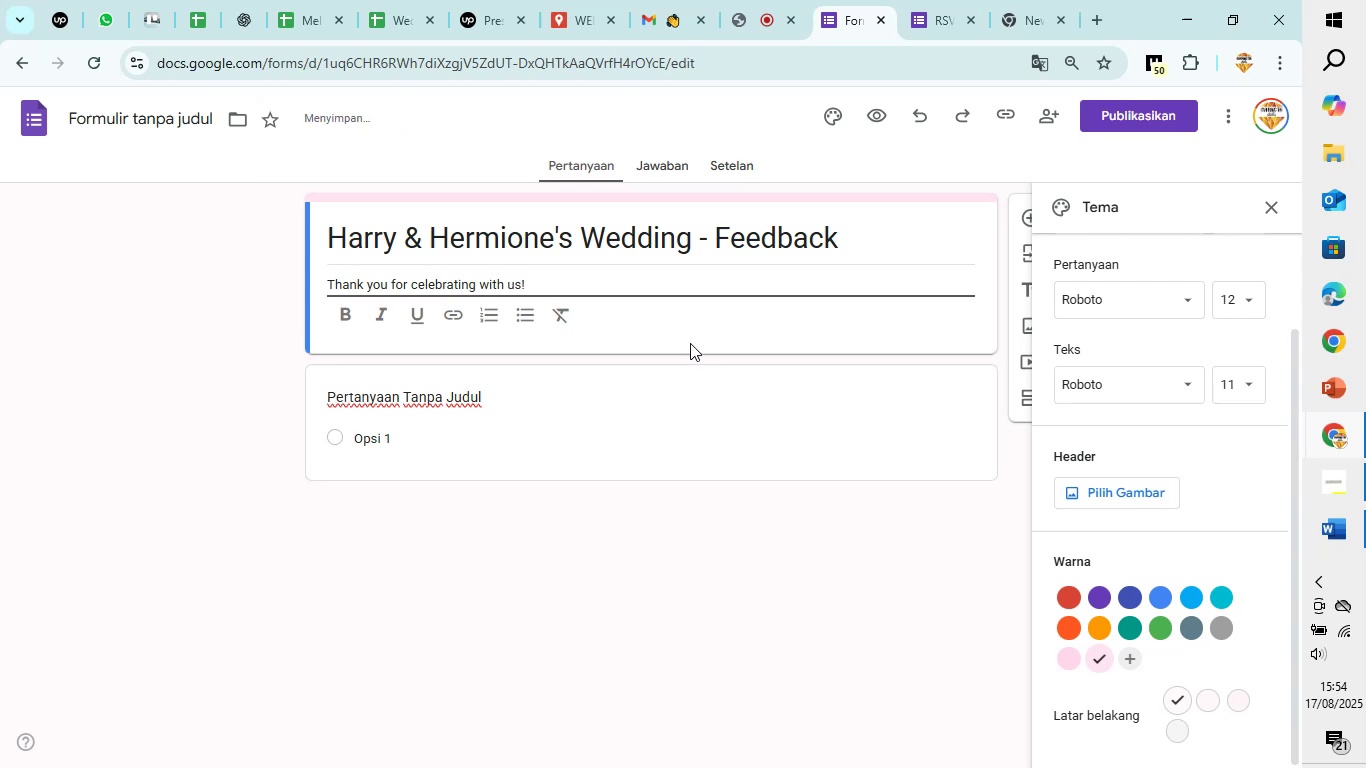 
type( We'd love your feedback and memoriesto)
key(Backspace)
key(Backspace)
type( tobhelp)
 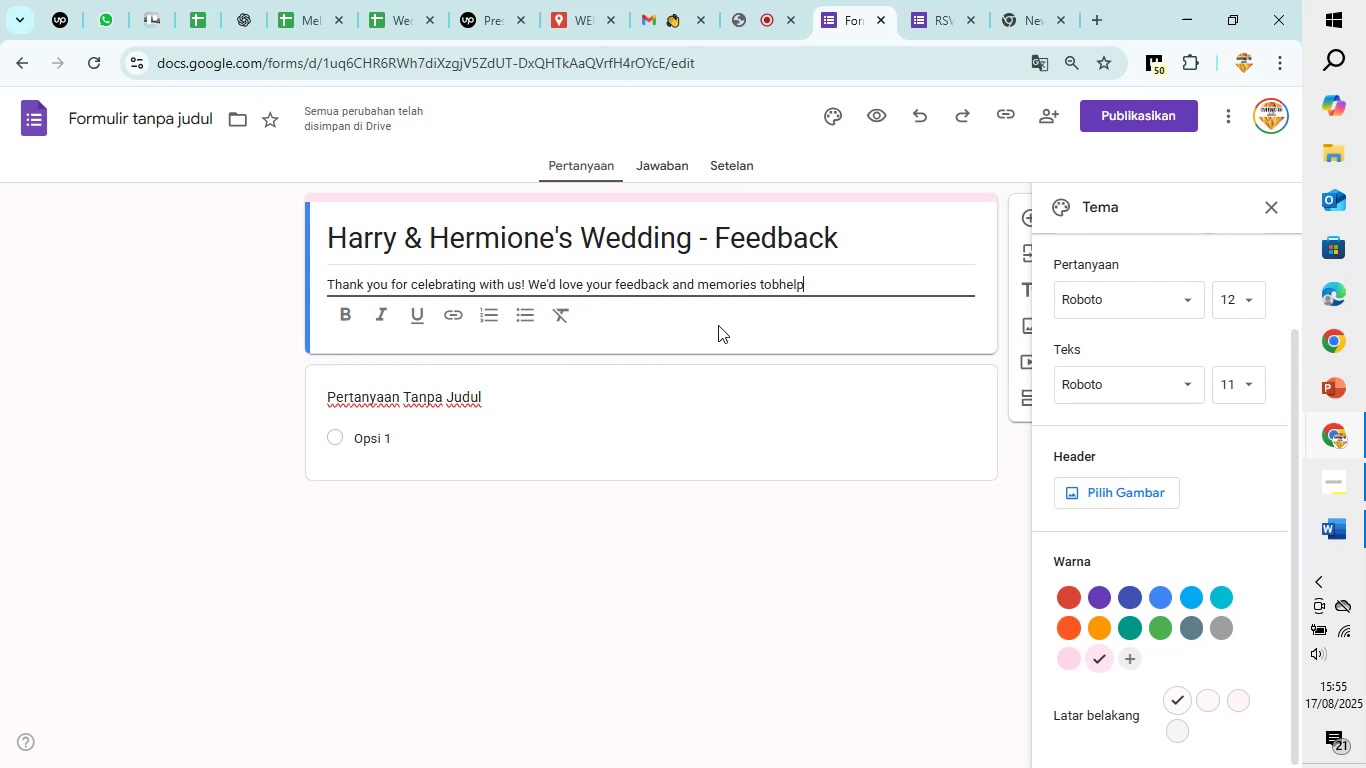 
key(ArrowLeft)
 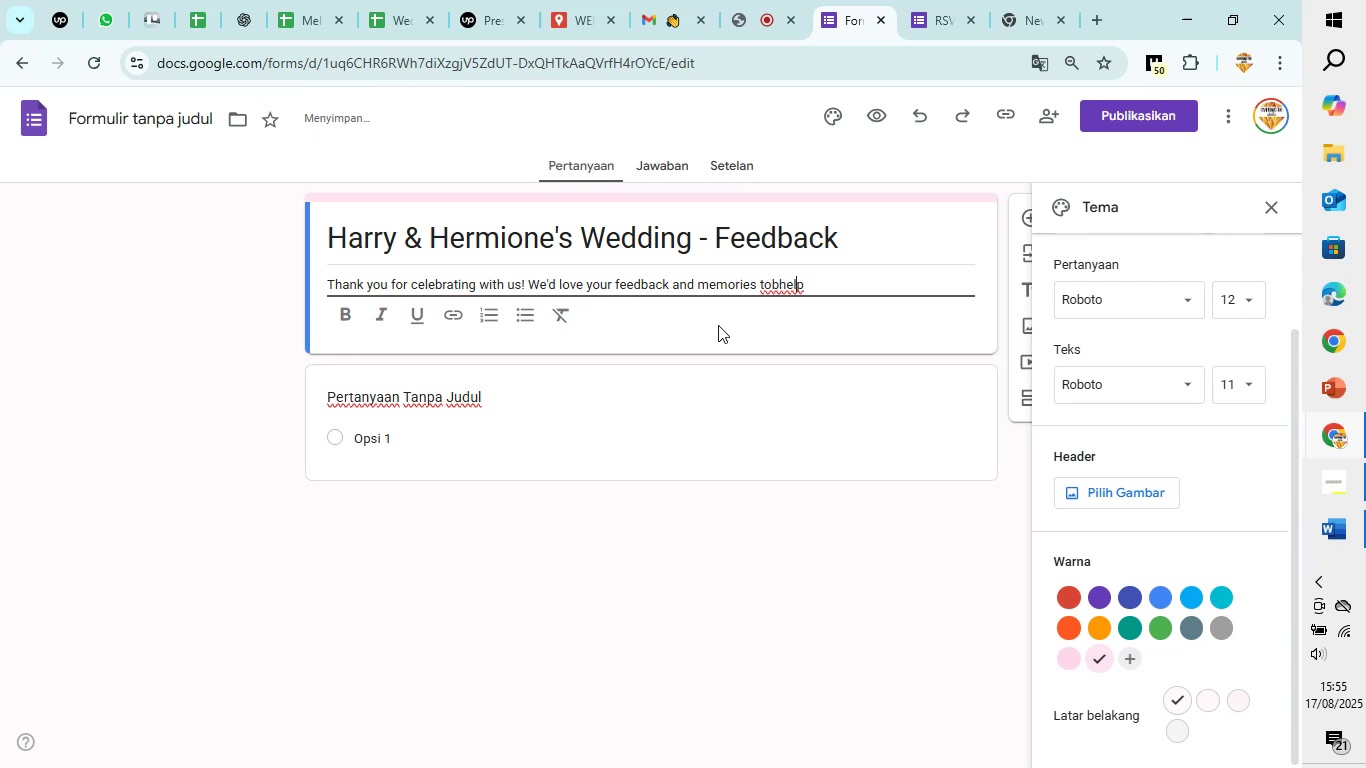 
key(ArrowLeft)
 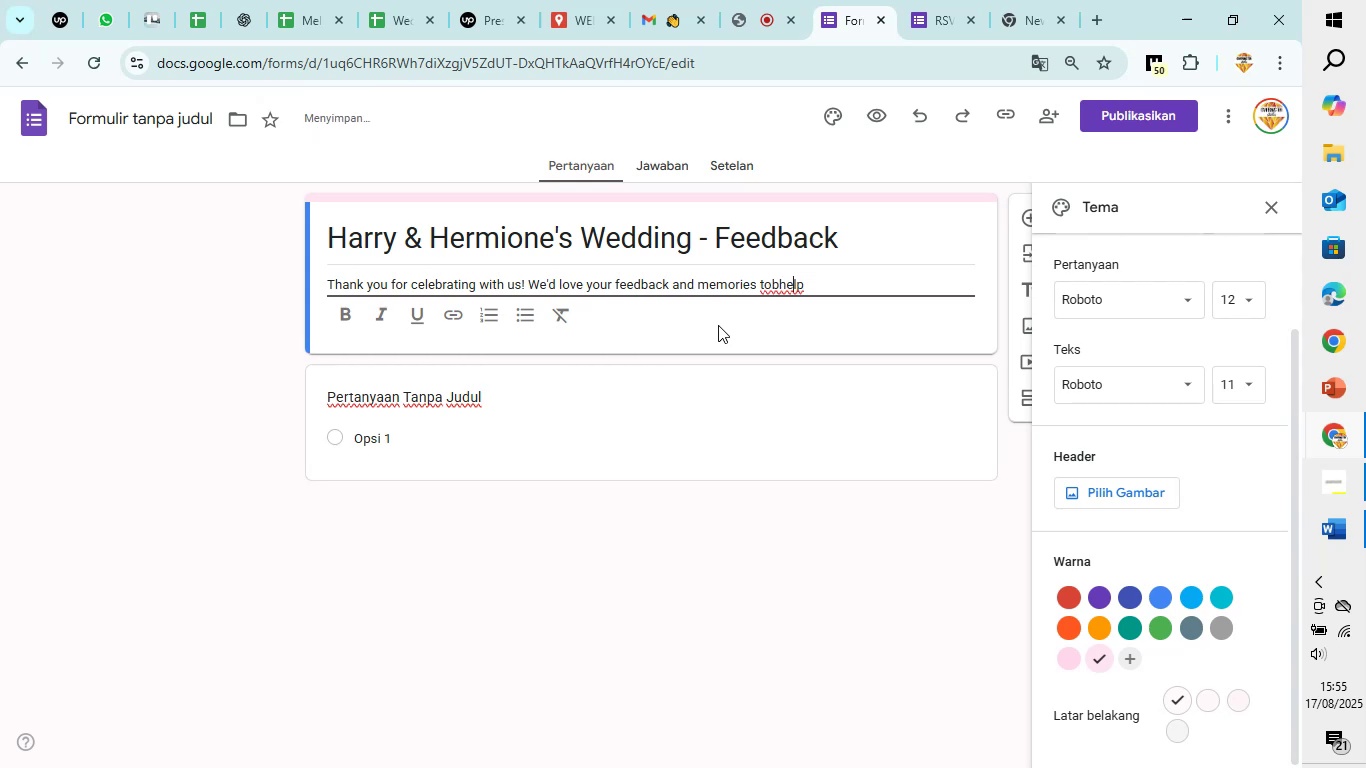 
key(ArrowLeft)
 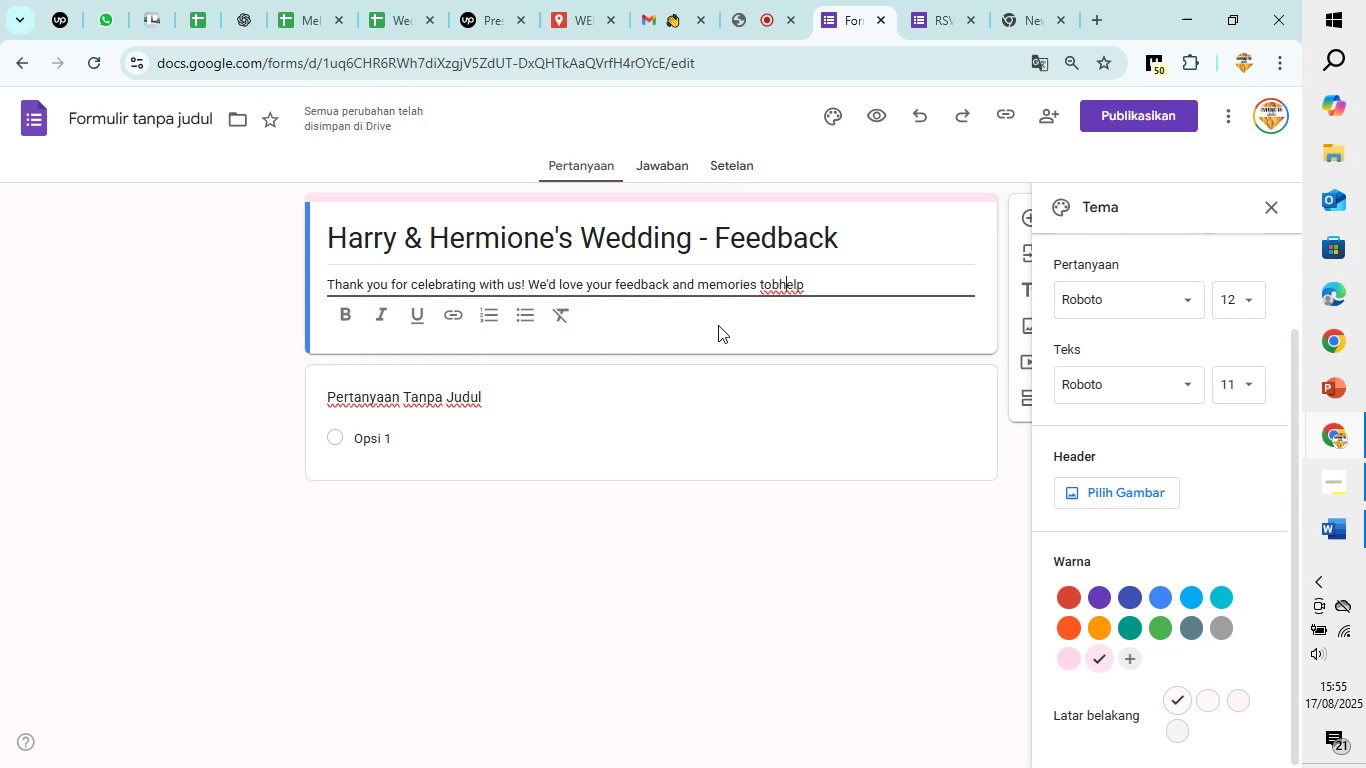 
key(ArrowLeft)
 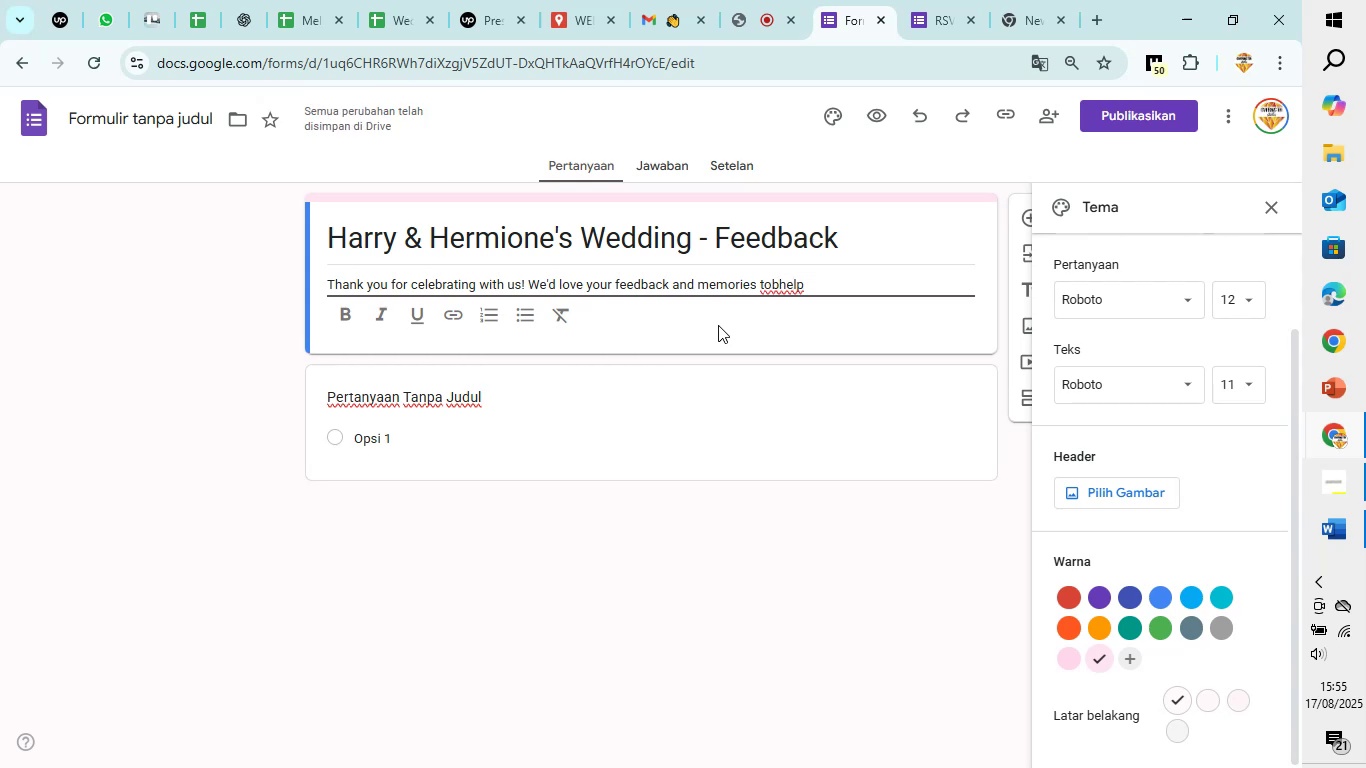 
key(Backspace)
 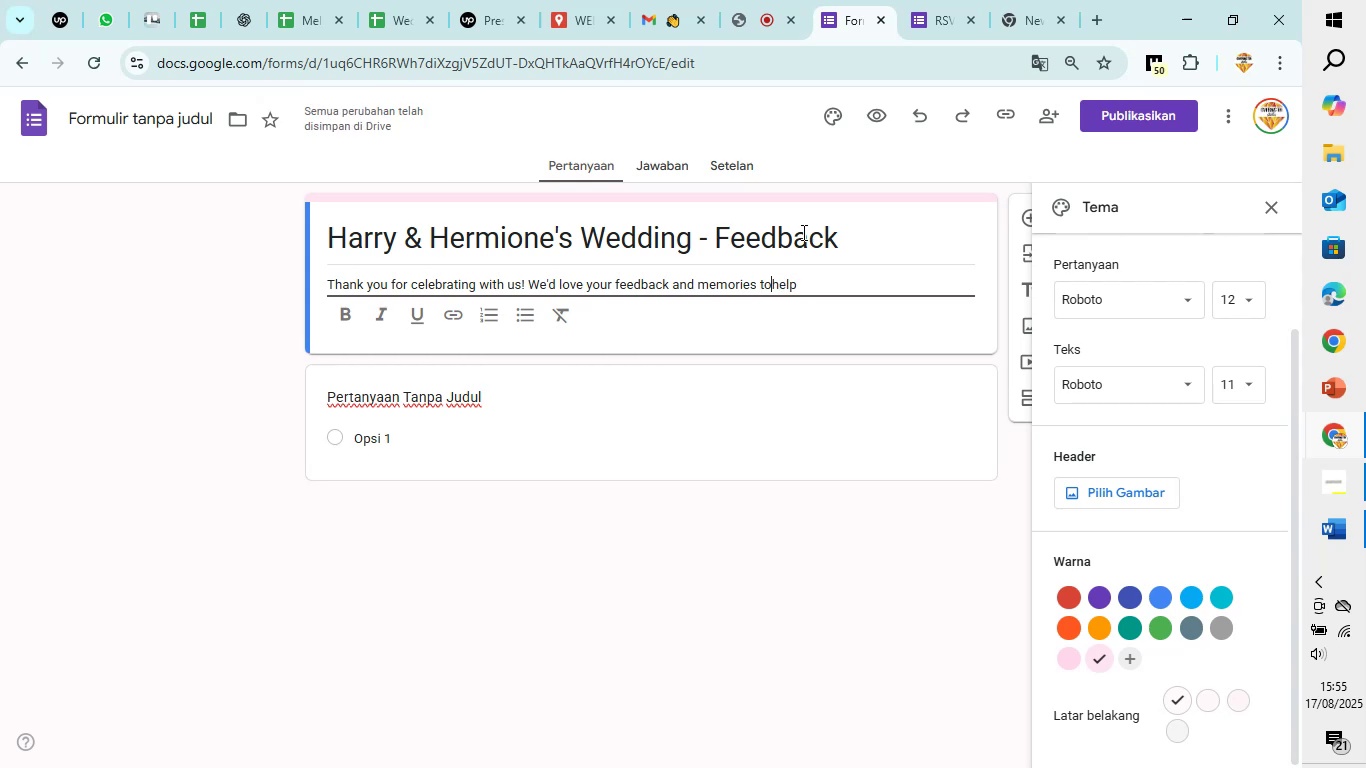 
key(Space)
 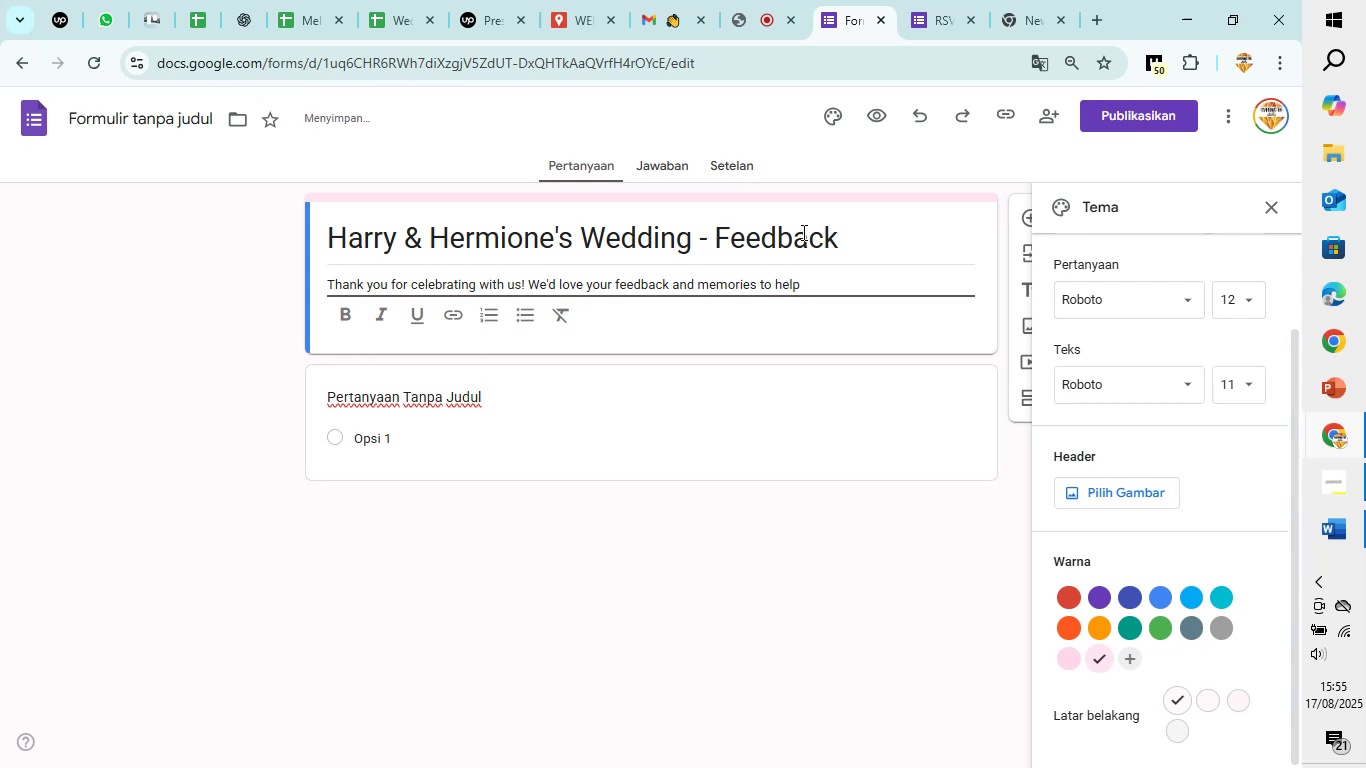 
key(ArrowRight)
 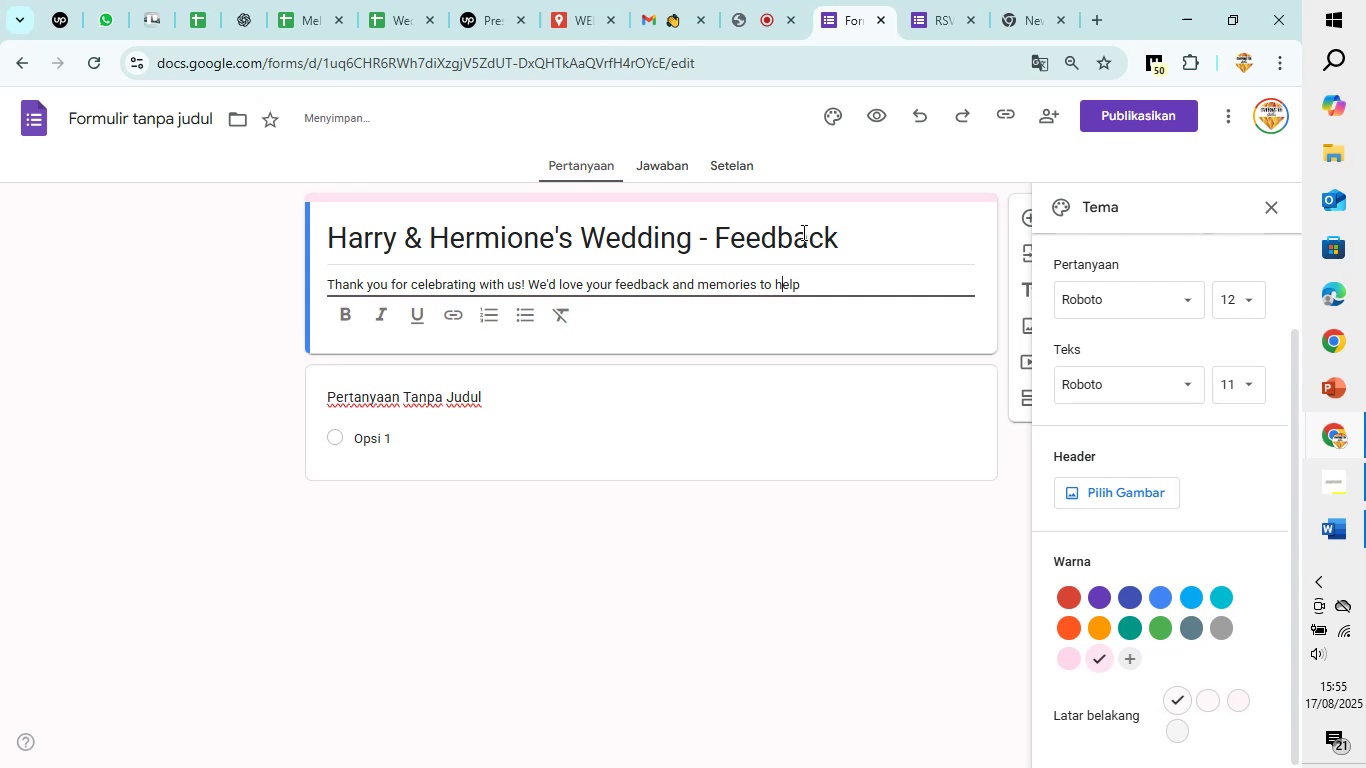 
key(ArrowRight)
 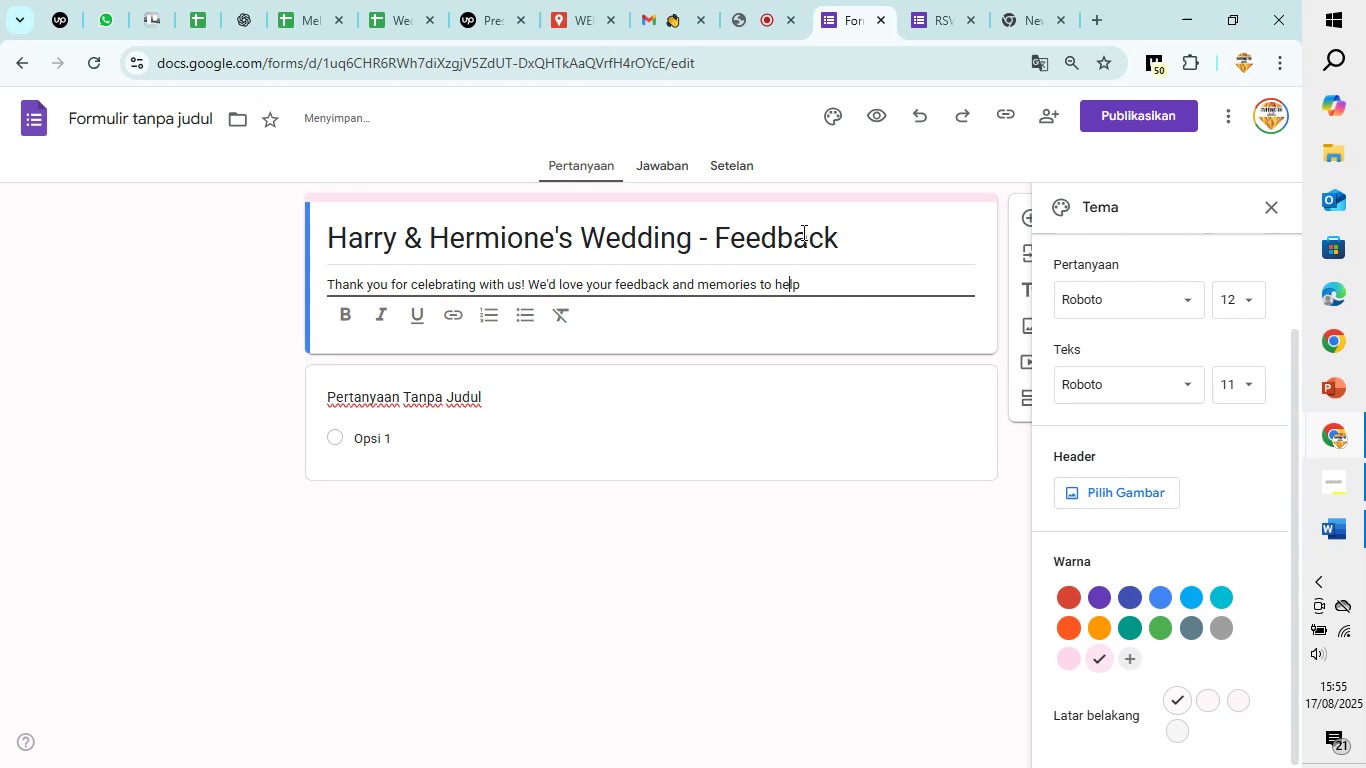 
key(ArrowRight)
 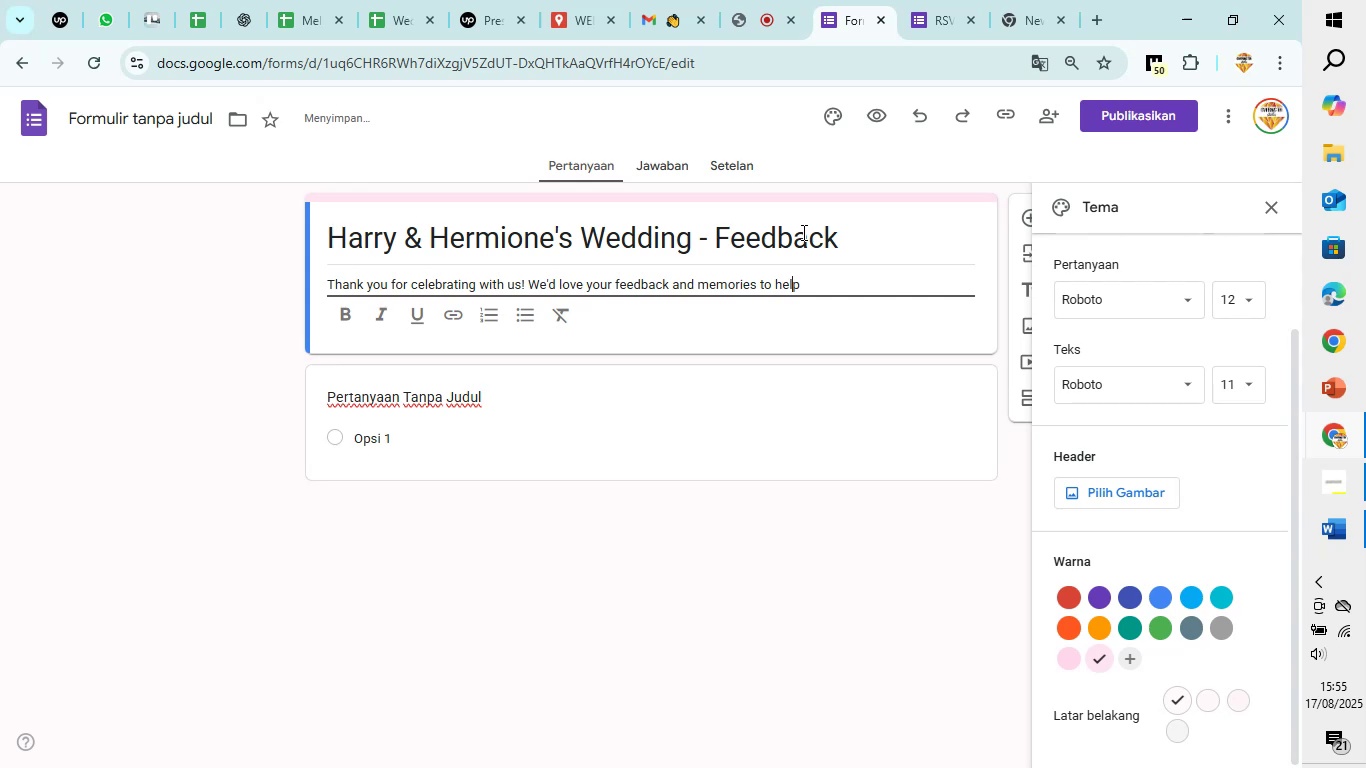 
key(ArrowRight)
 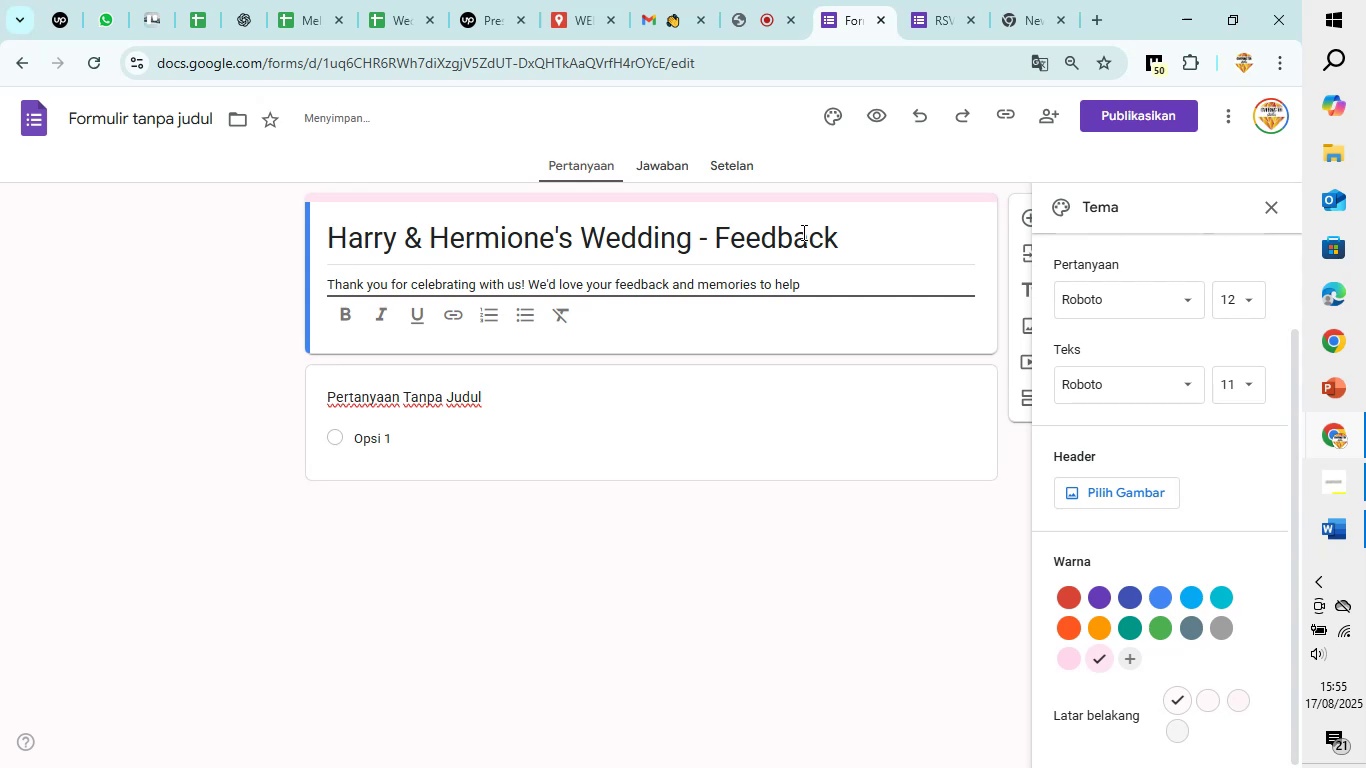 
type( us remember this special day)
 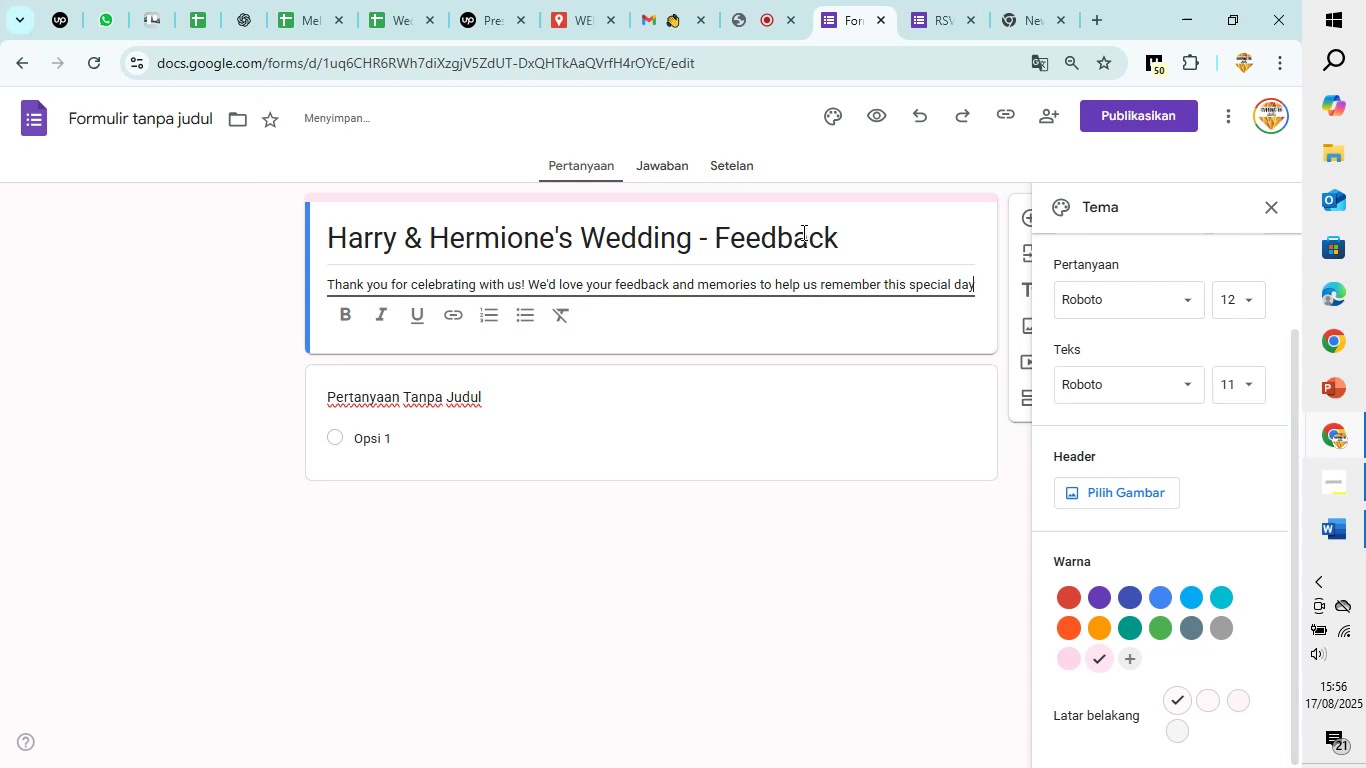 
key(Period)
 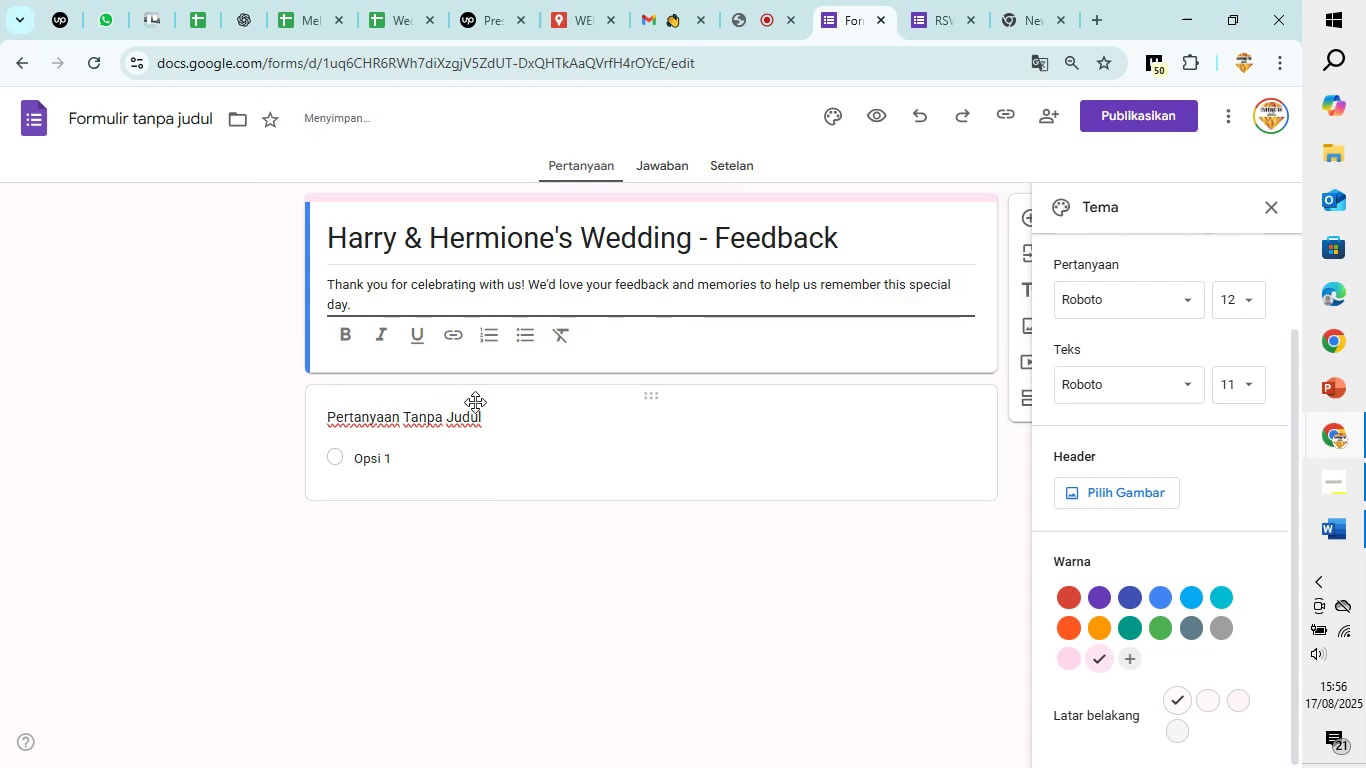 
left_click([472, 419])
 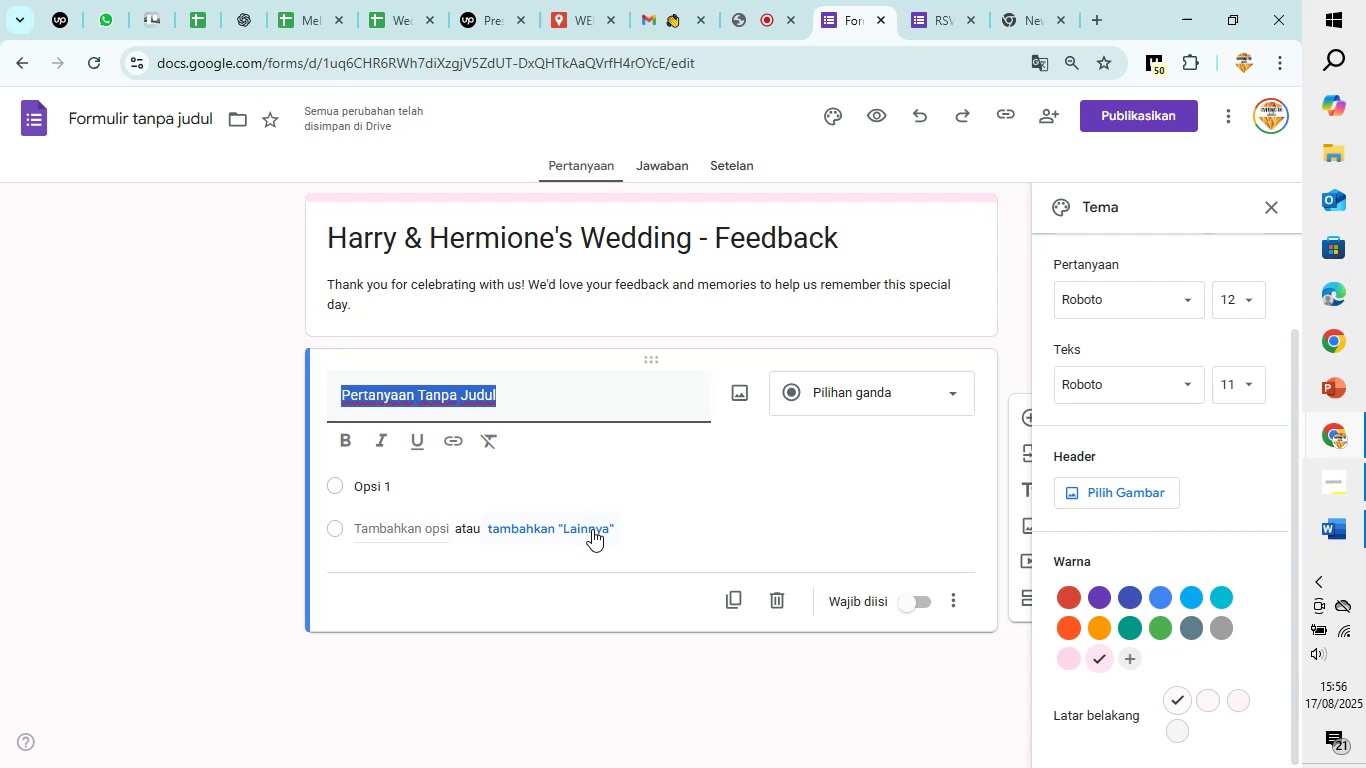 
wait(12.74)
 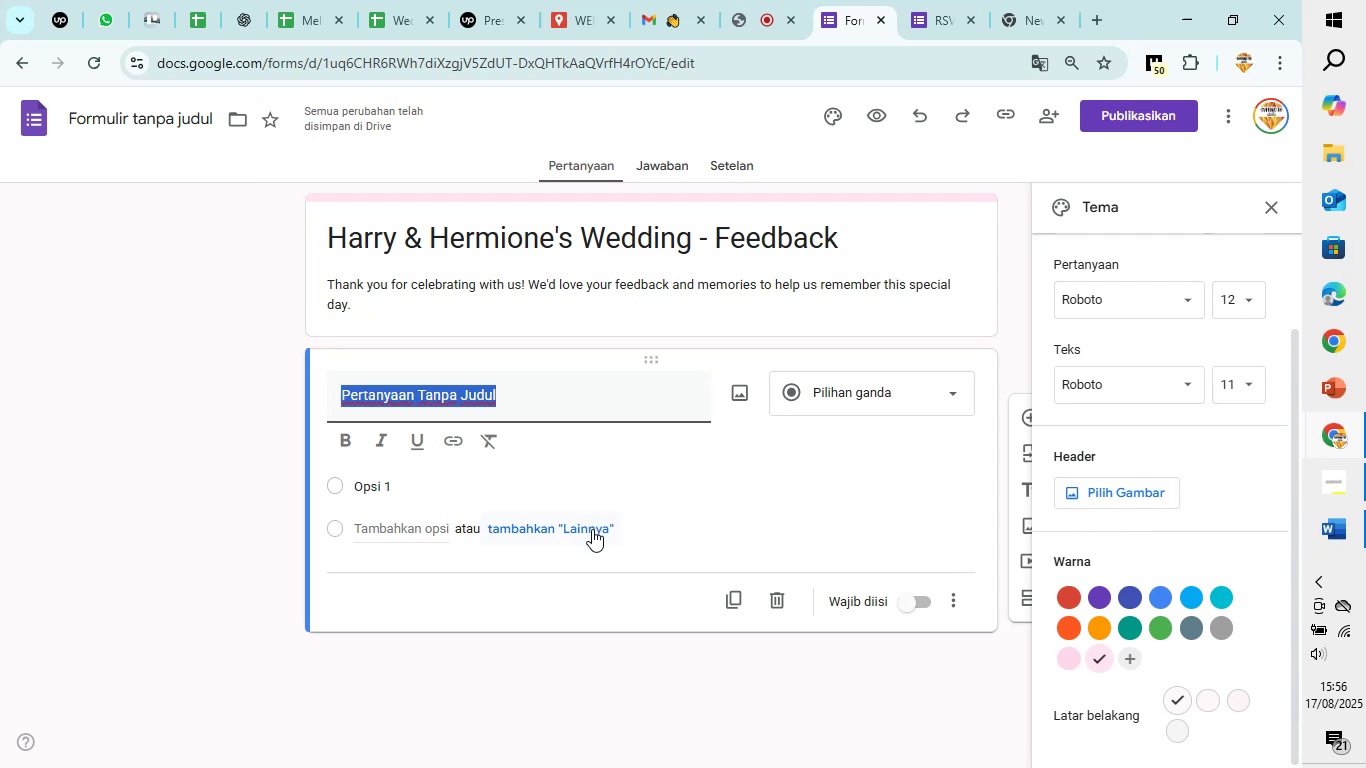 
type(N)
key(Backspace)
type(Your Name)
 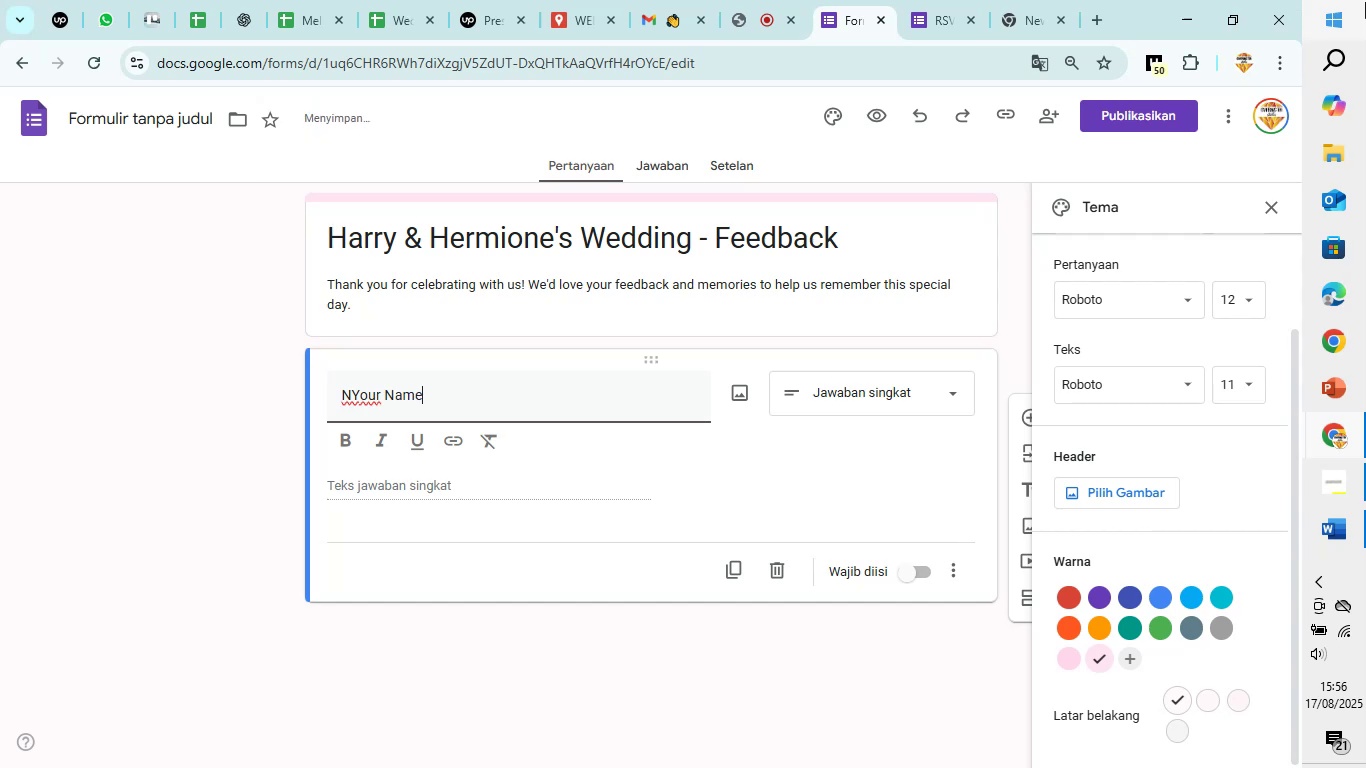 
key(ArrowLeft)
 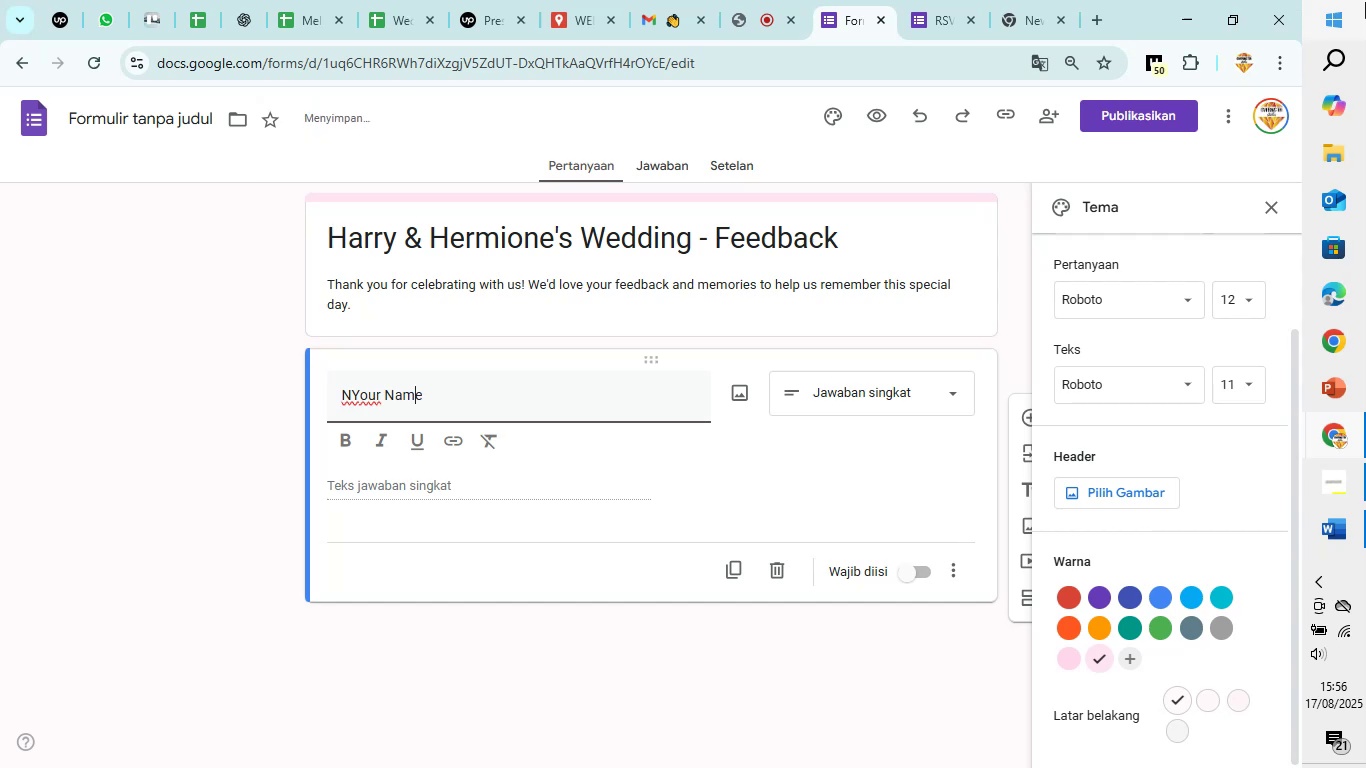 
key(ArrowLeft)
 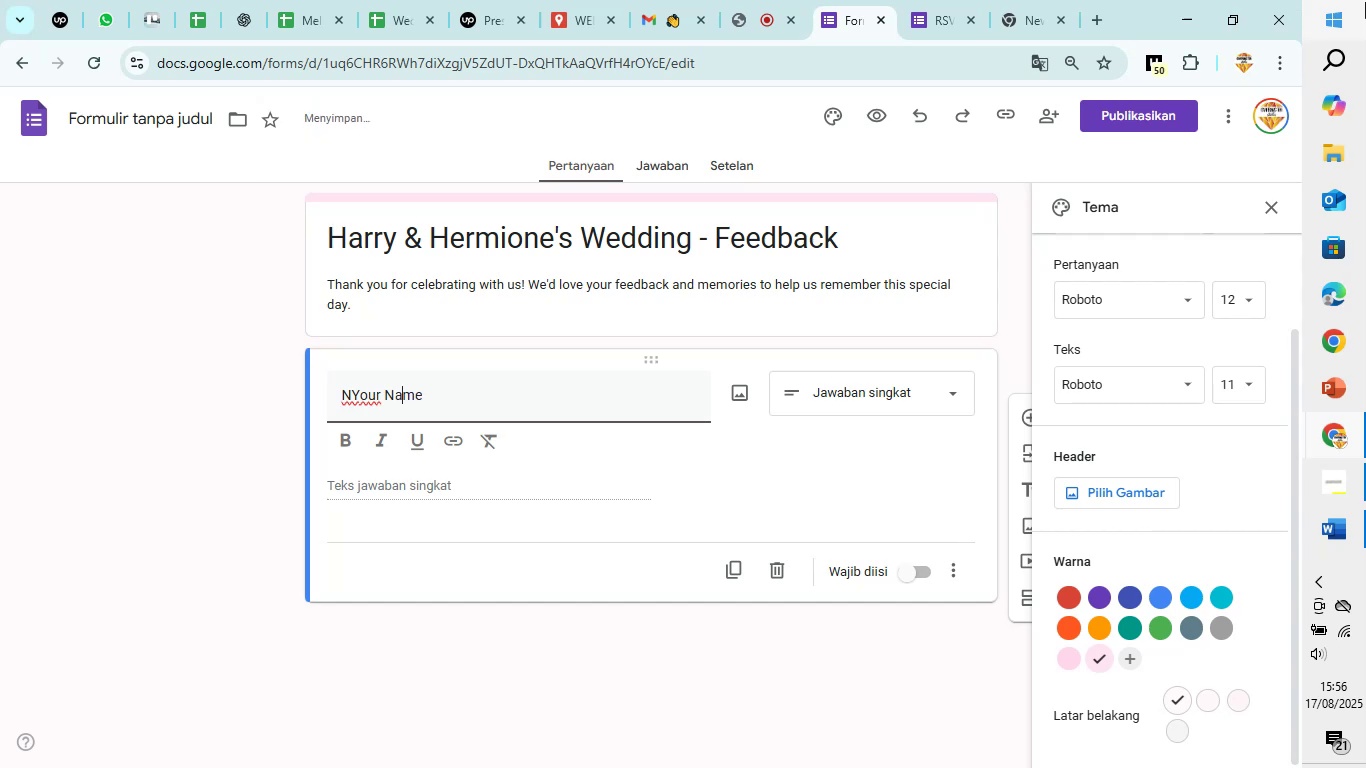 
key(ArrowLeft)
 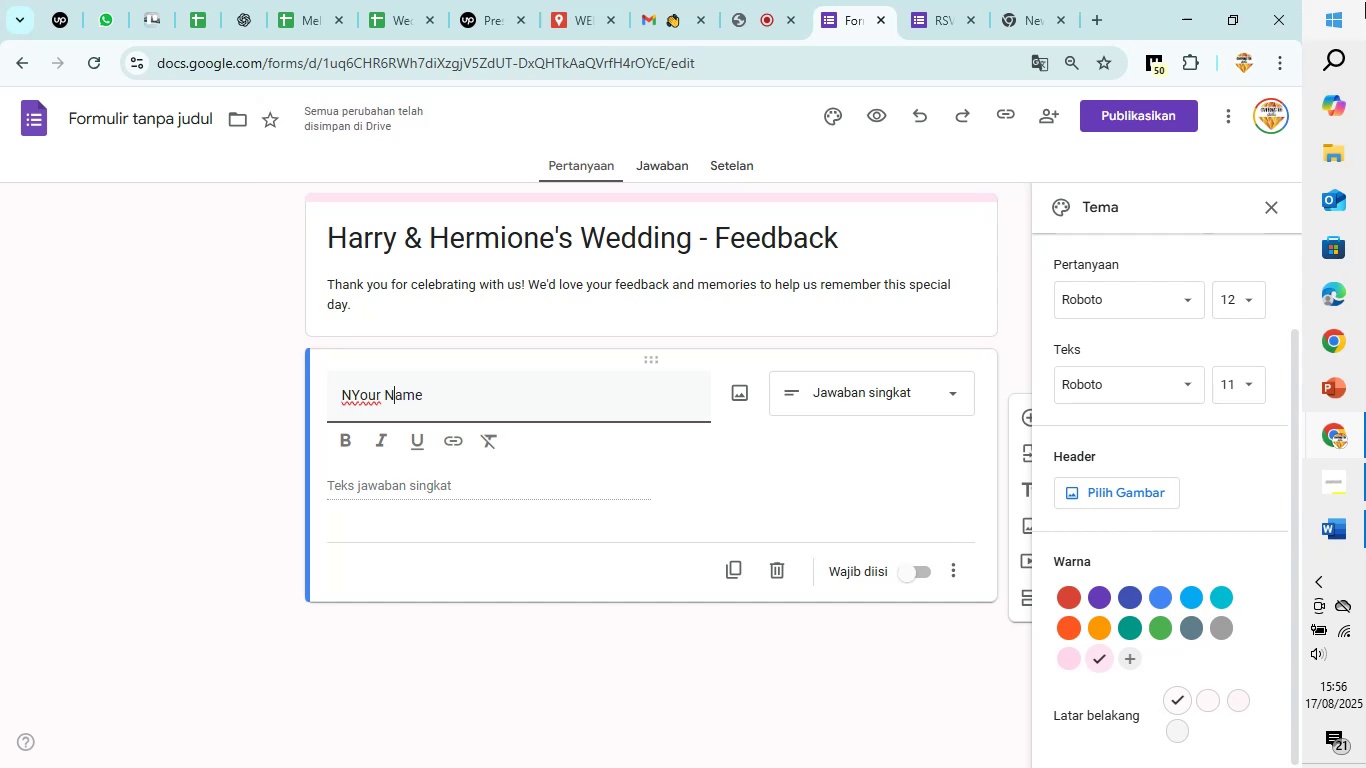 
key(ArrowLeft)
 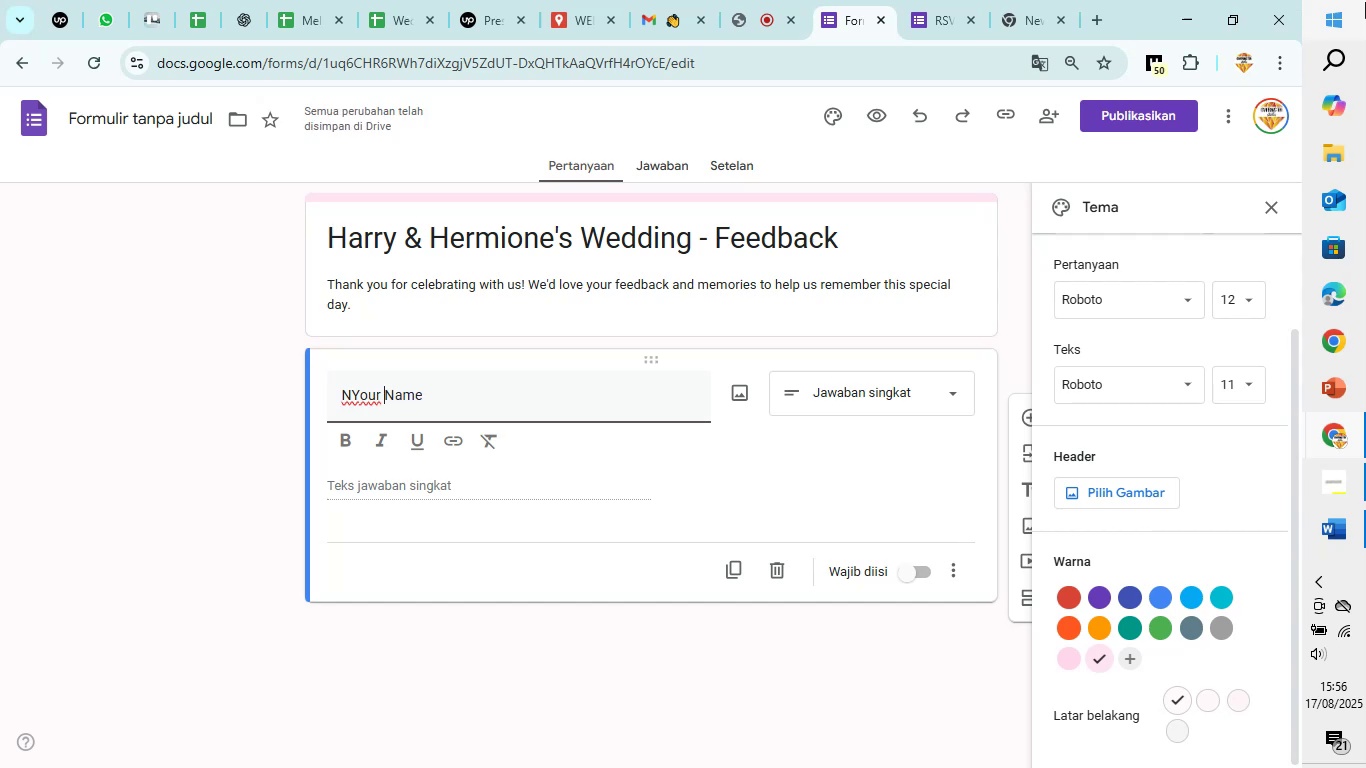 
key(ArrowLeft)
 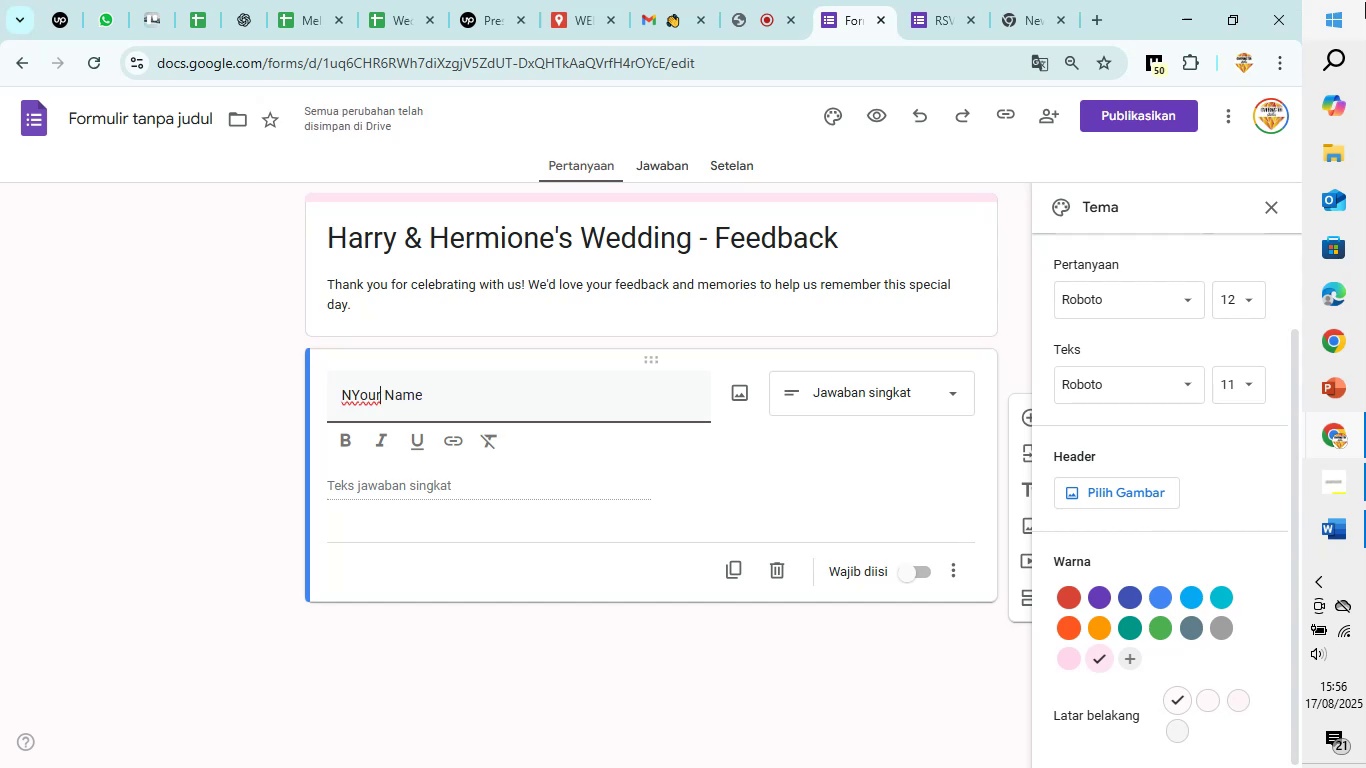 
key(ArrowLeft)
 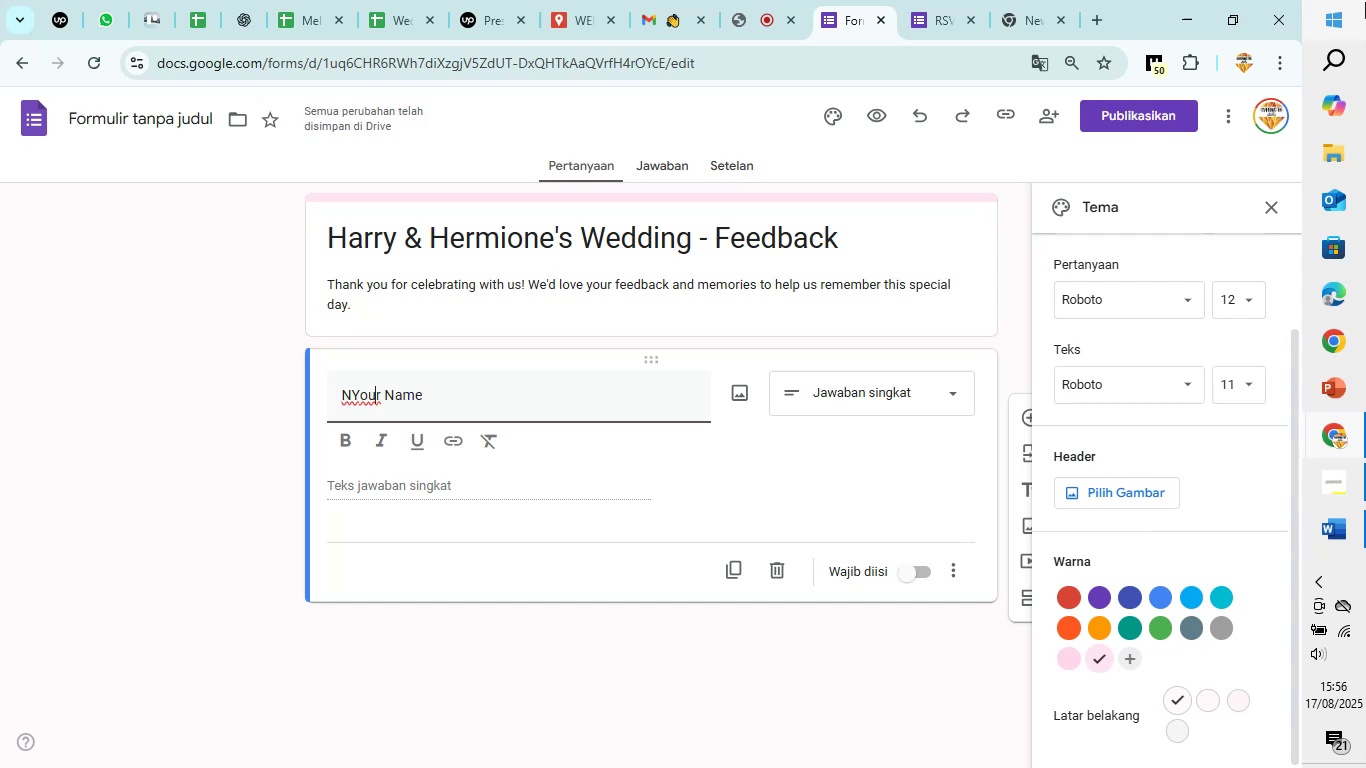 
key(ArrowLeft)
 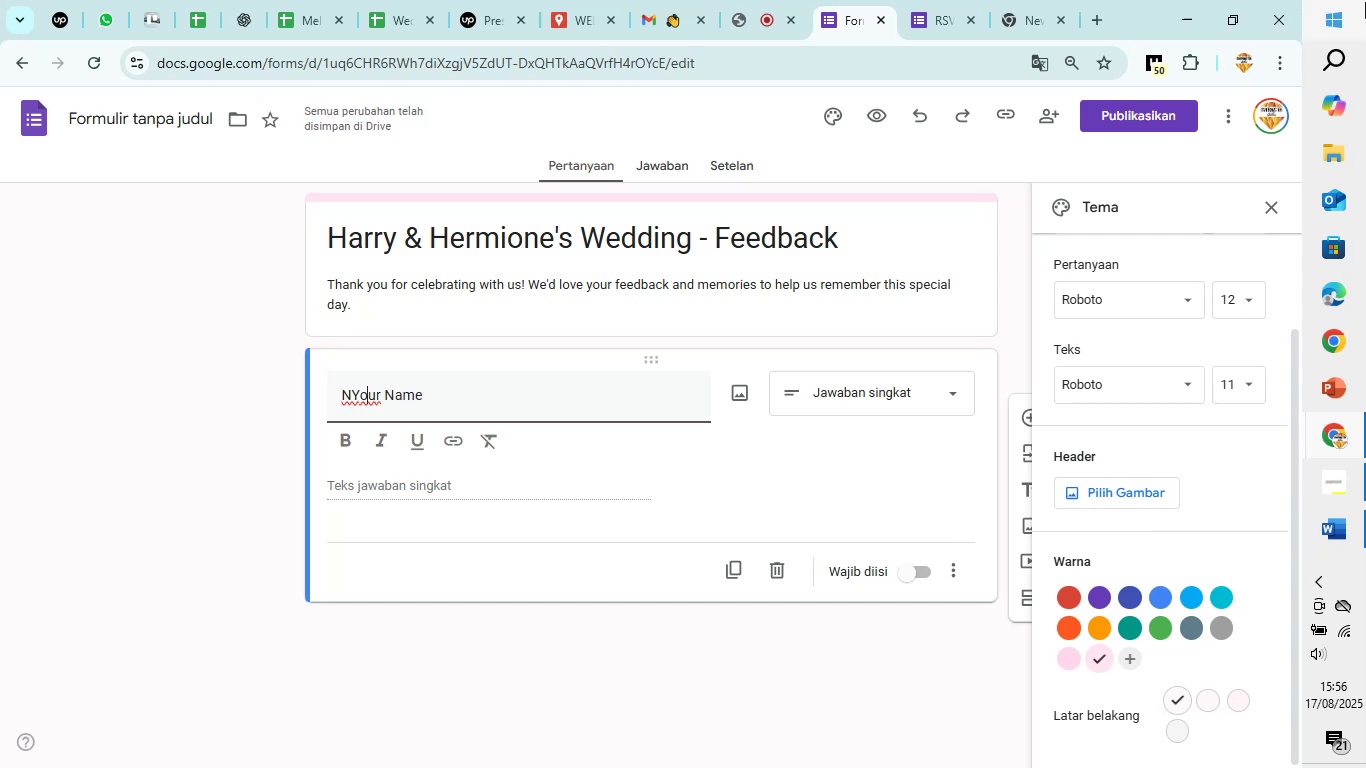 
key(ArrowLeft)
 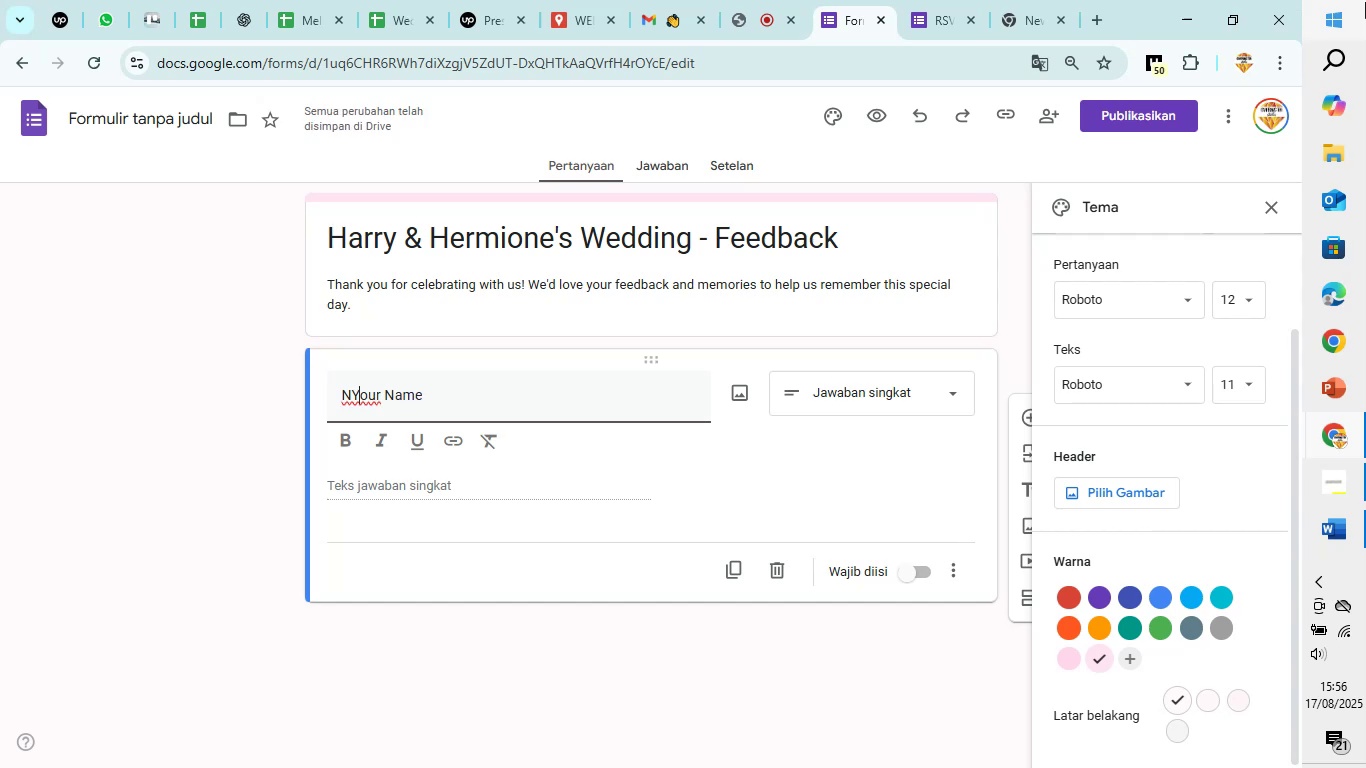 
key(ArrowLeft)
 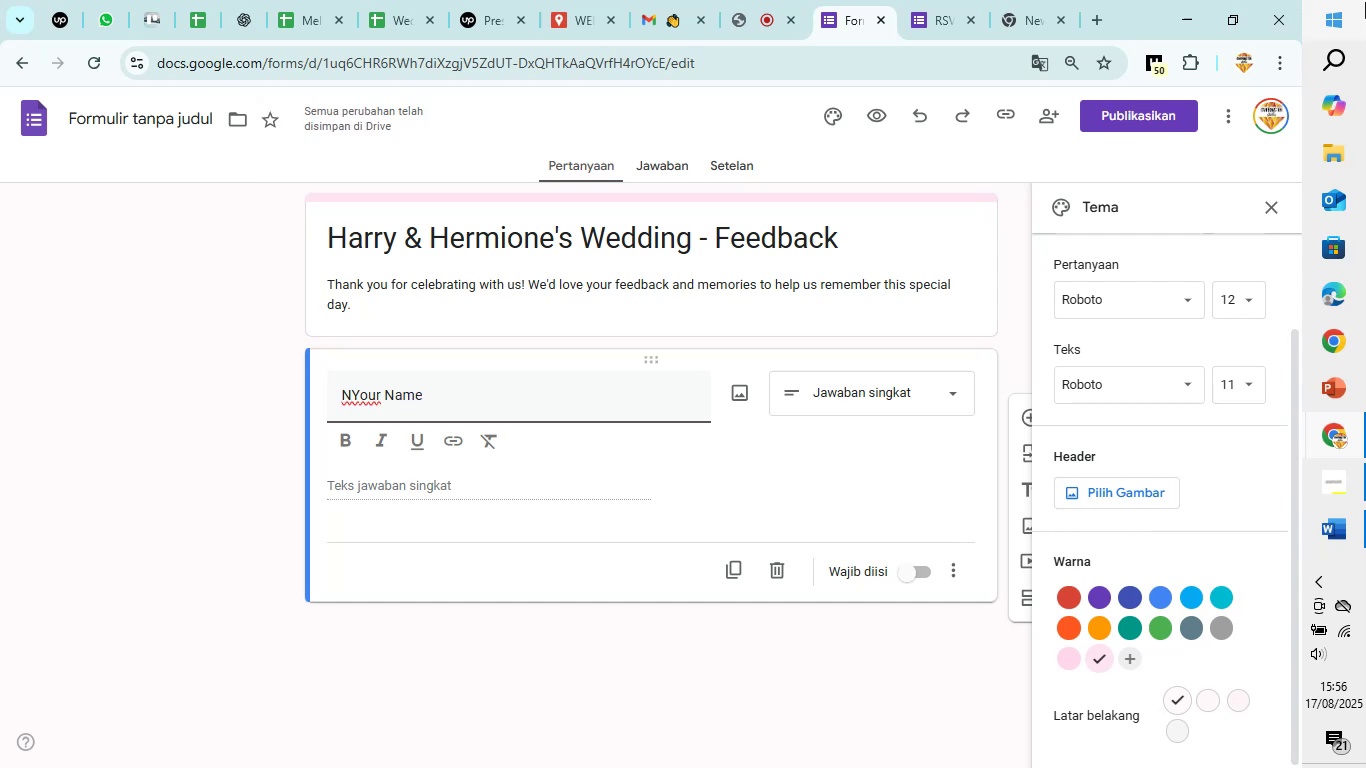 
key(Backspace)
 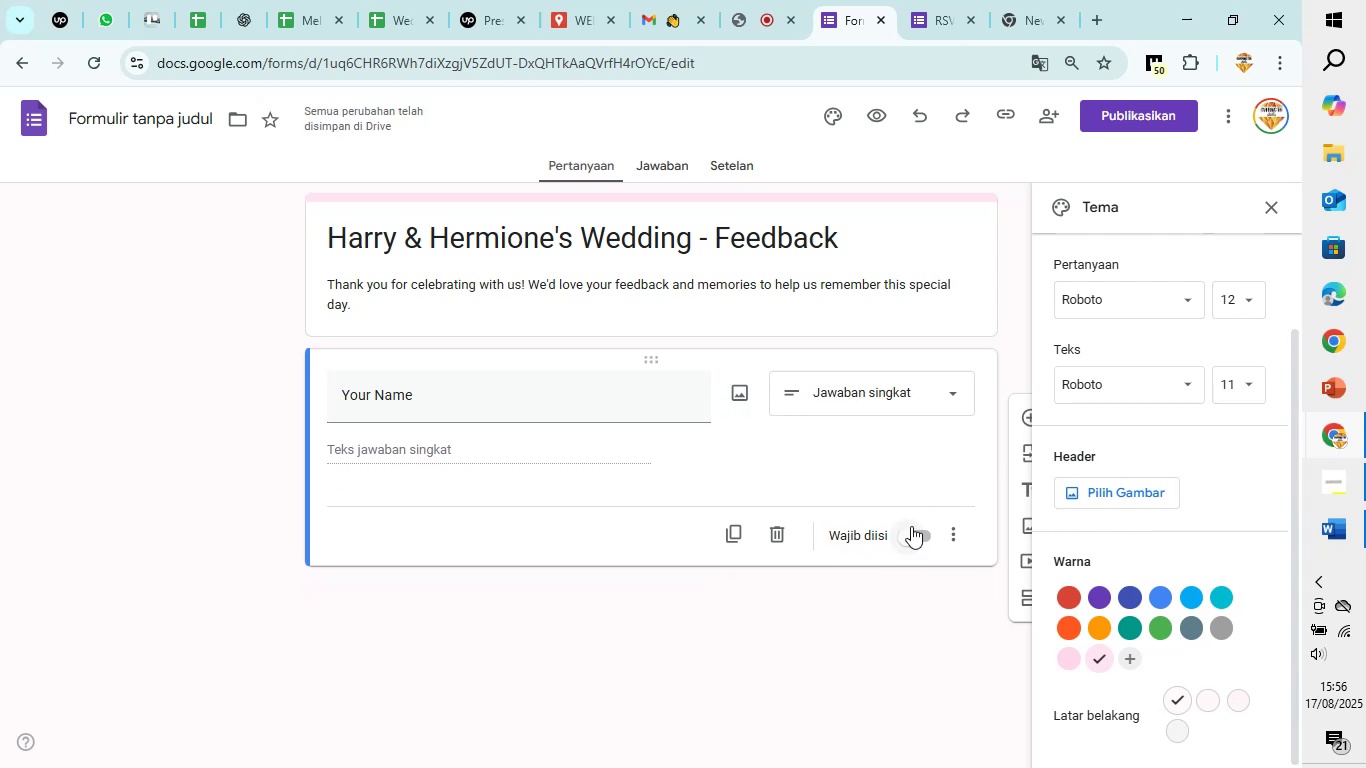 
wait(6.01)
 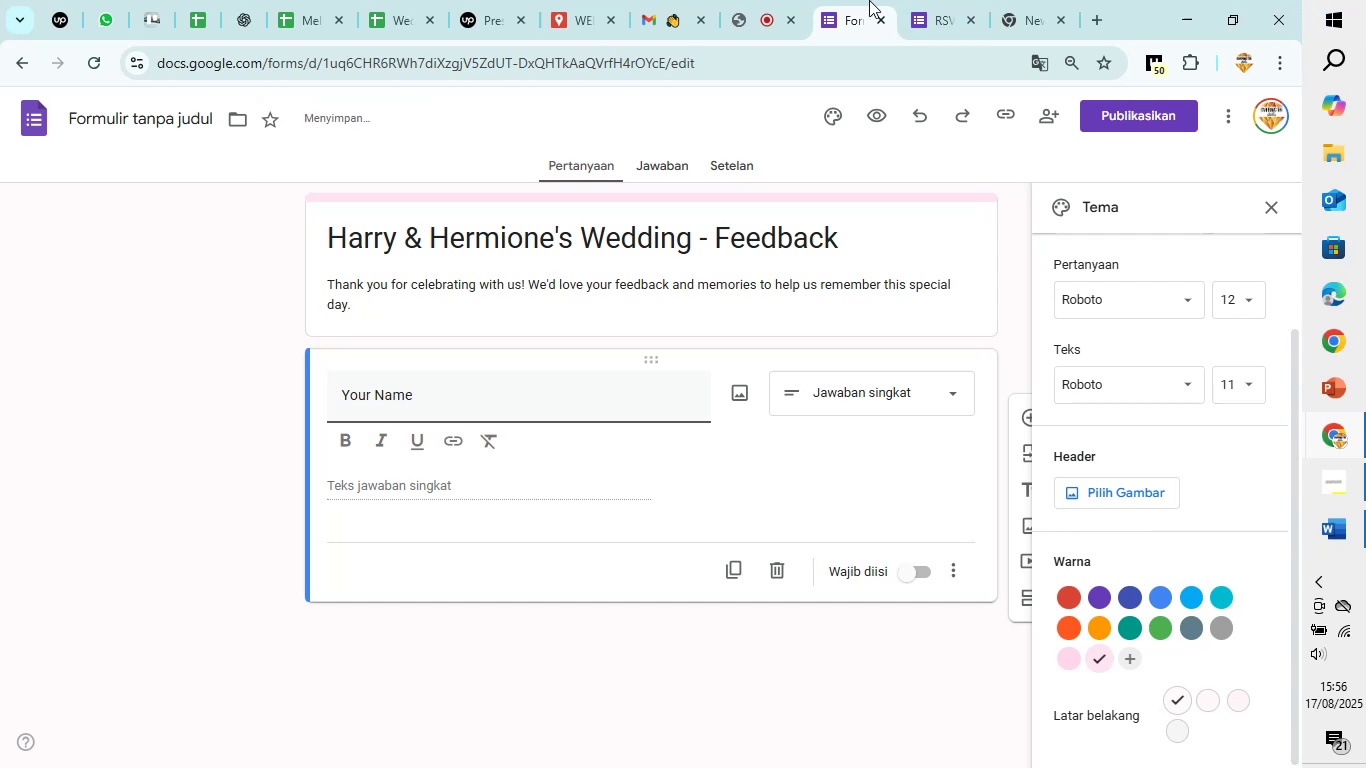 
left_click([1019, 410])
 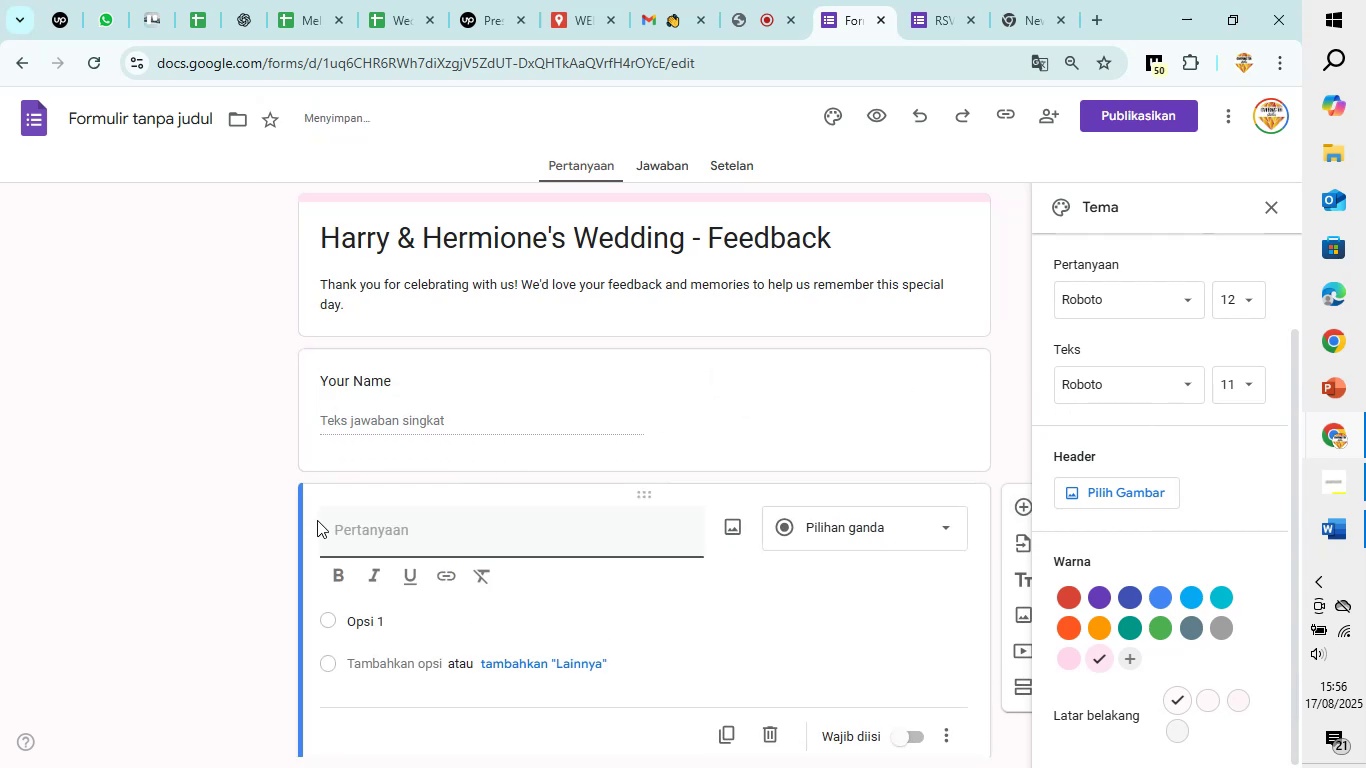 
scroll: coordinate [317, 520], scroll_direction: down, amount: 2.0
 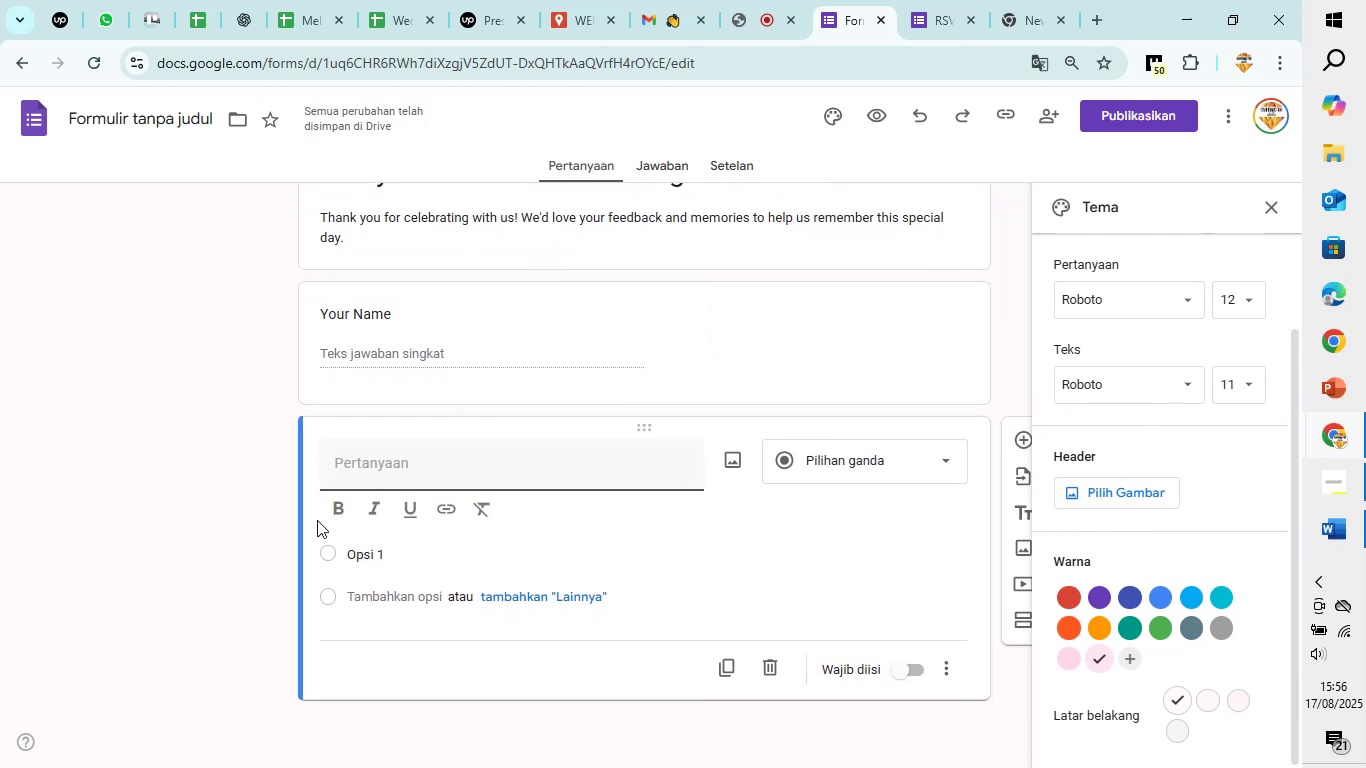 
type(Email Address)
 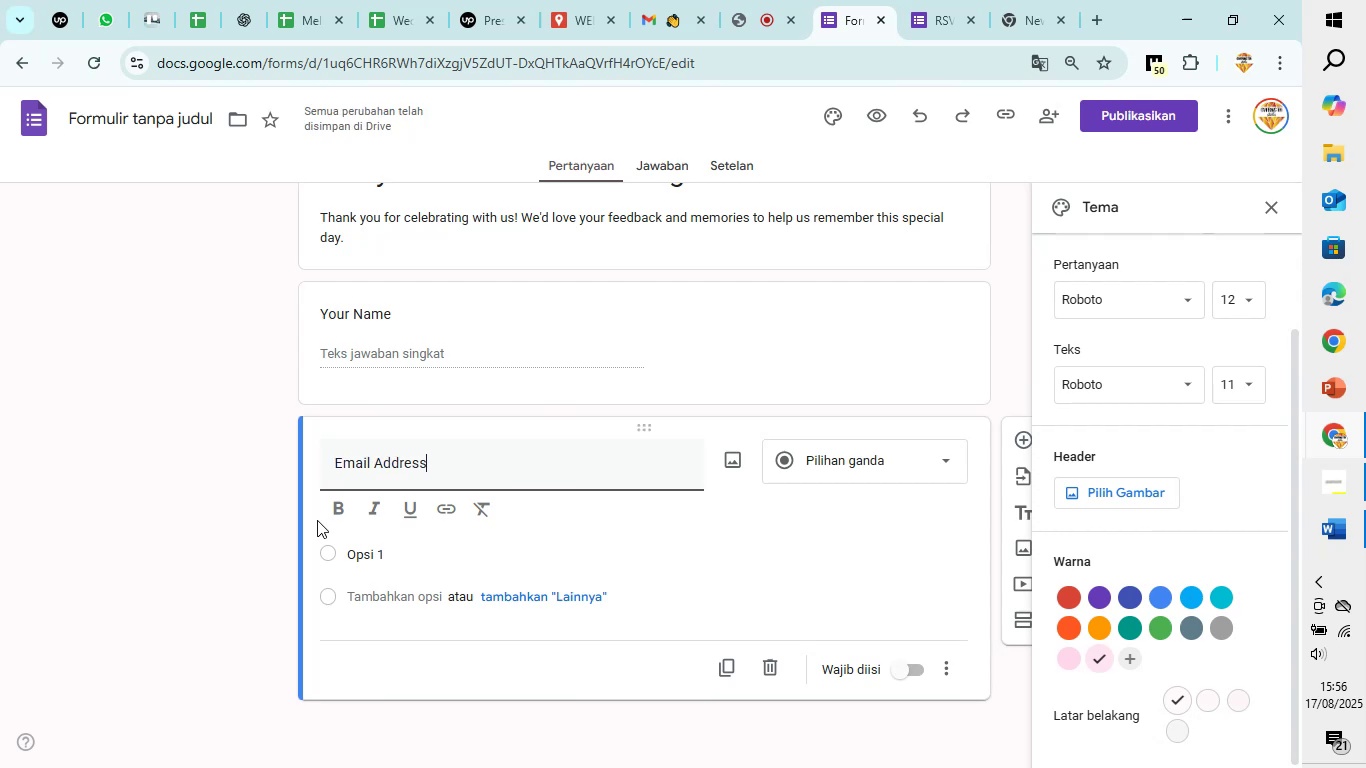 
wait(7.6)
 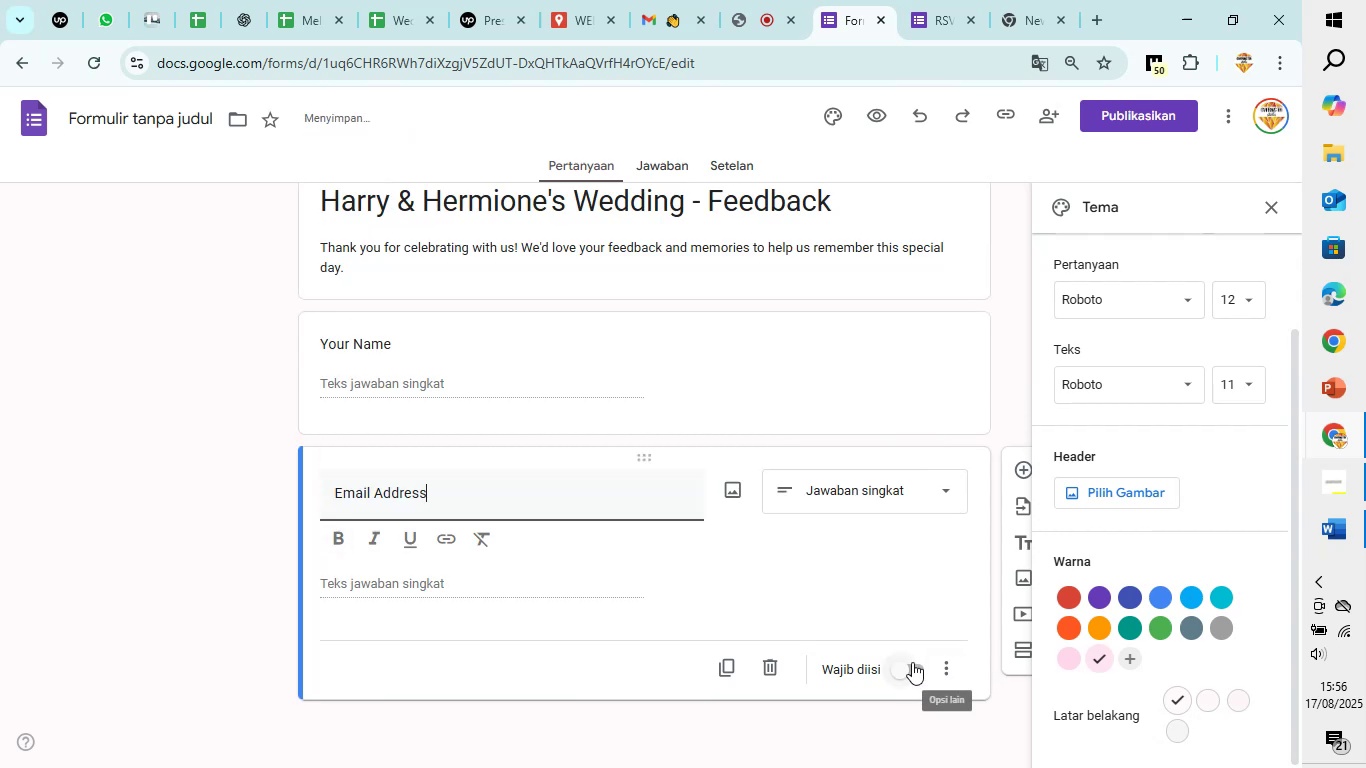 
type(Rate The Ceremony and Reception Venue)
 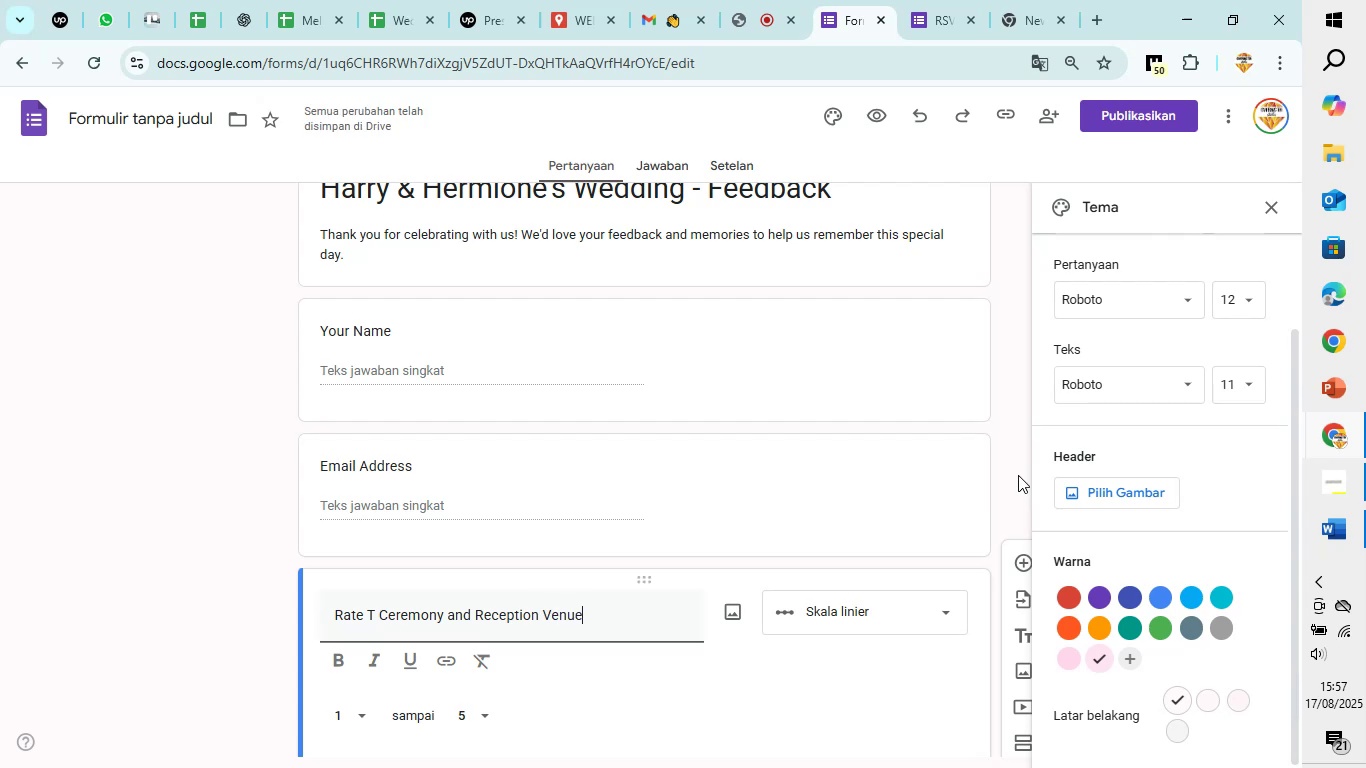 
left_click([379, 615])
 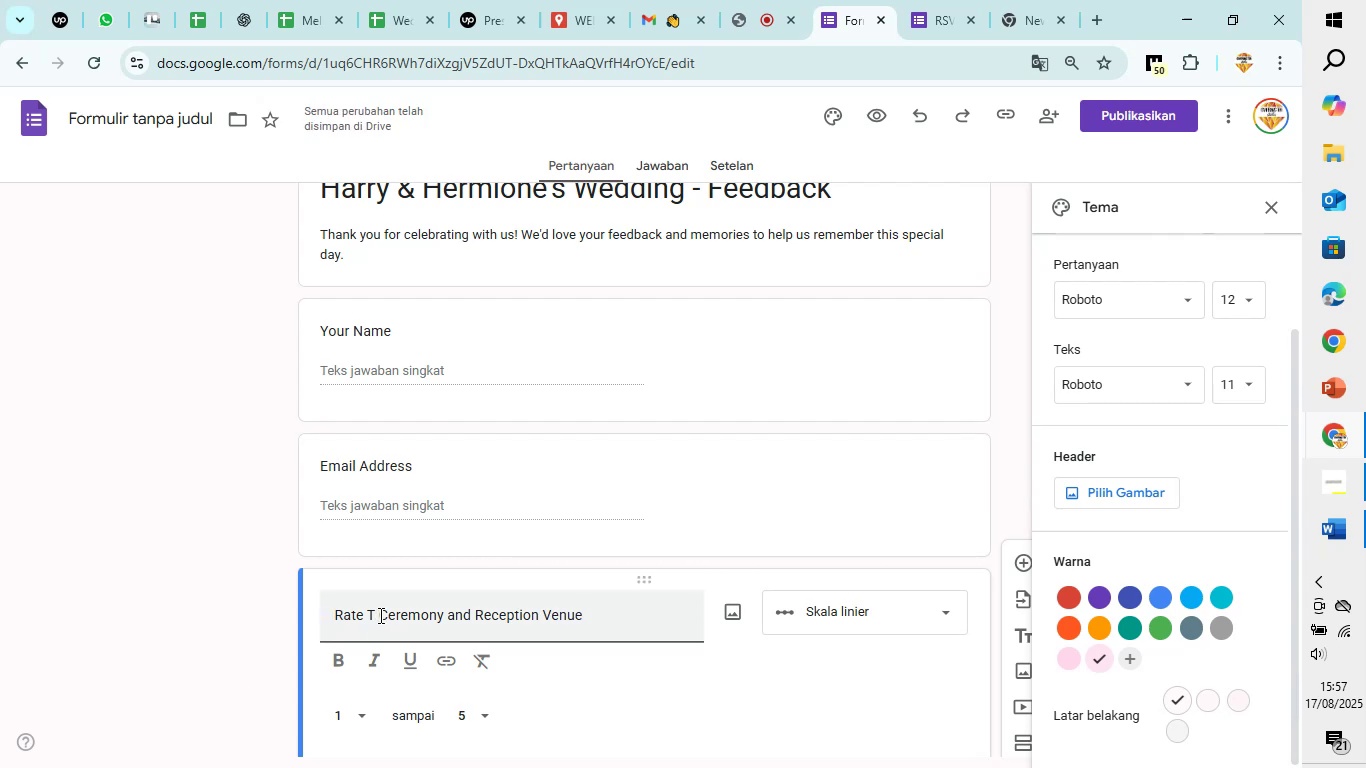 
key(Backspace)
type(he )
 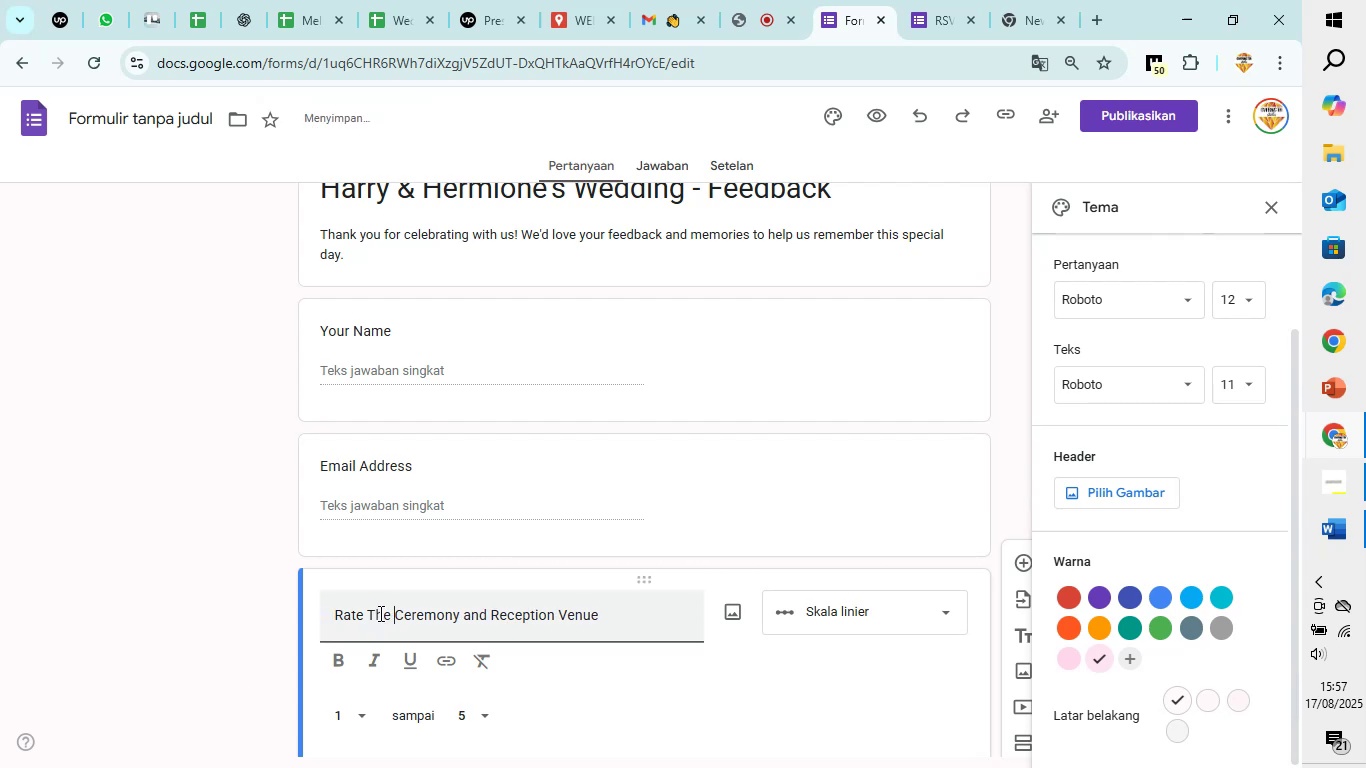 
scroll: coordinate [378, 619], scroll_direction: down, amount: 2.0
 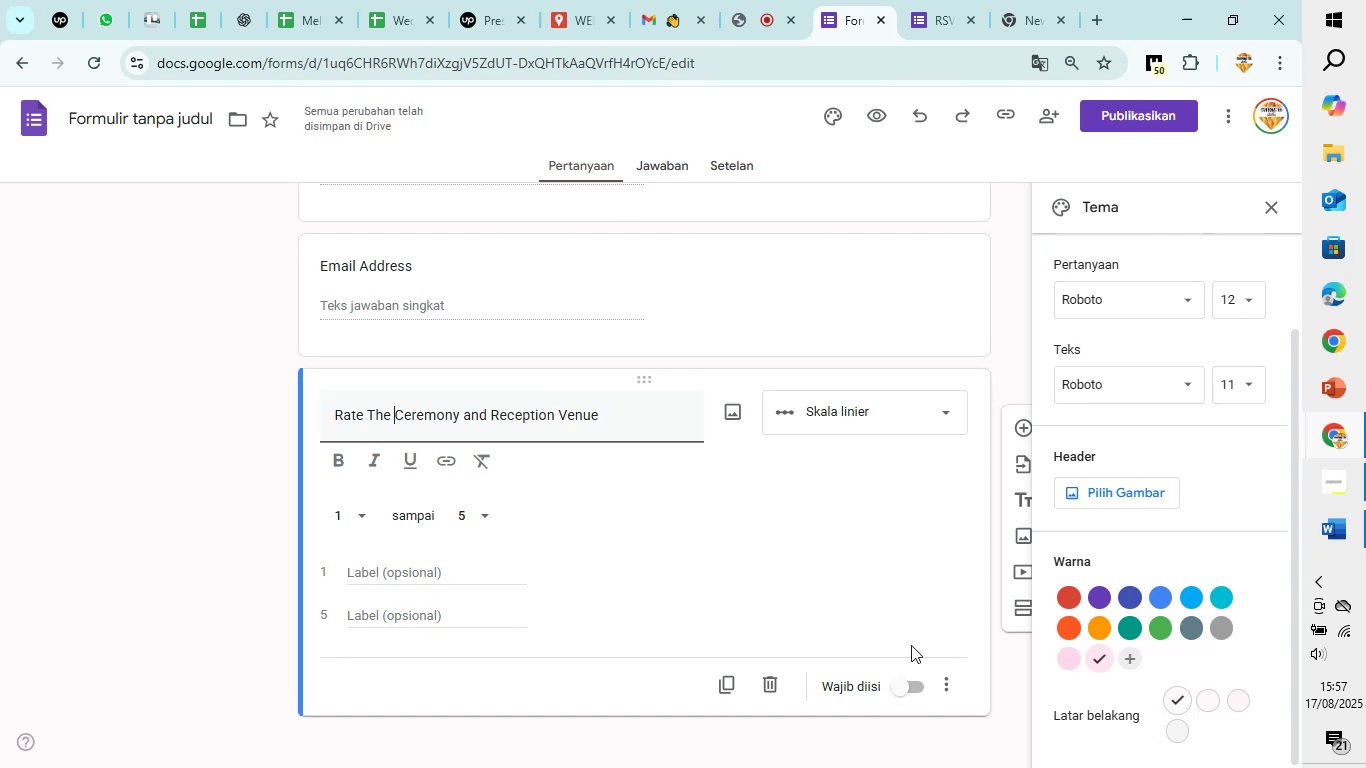 
left_click([904, 695])
 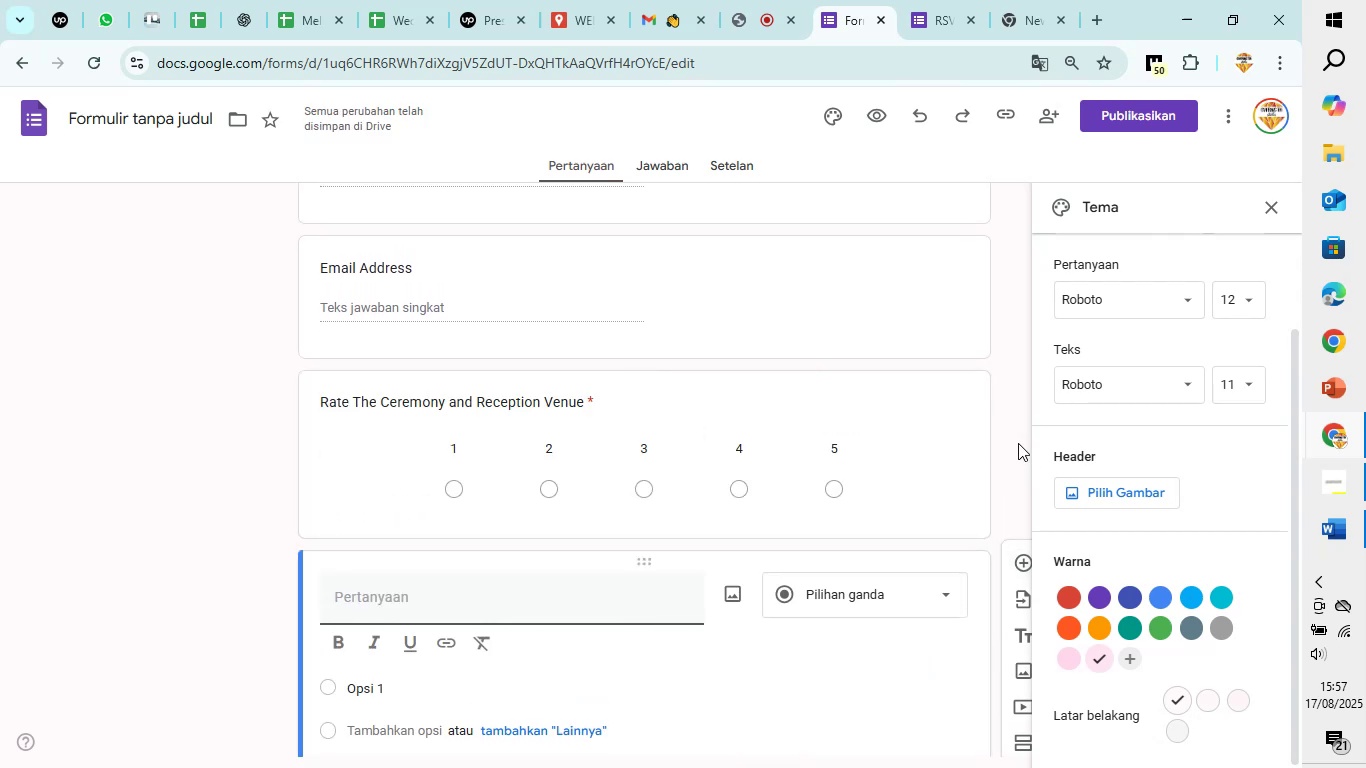 
wait(6.89)
 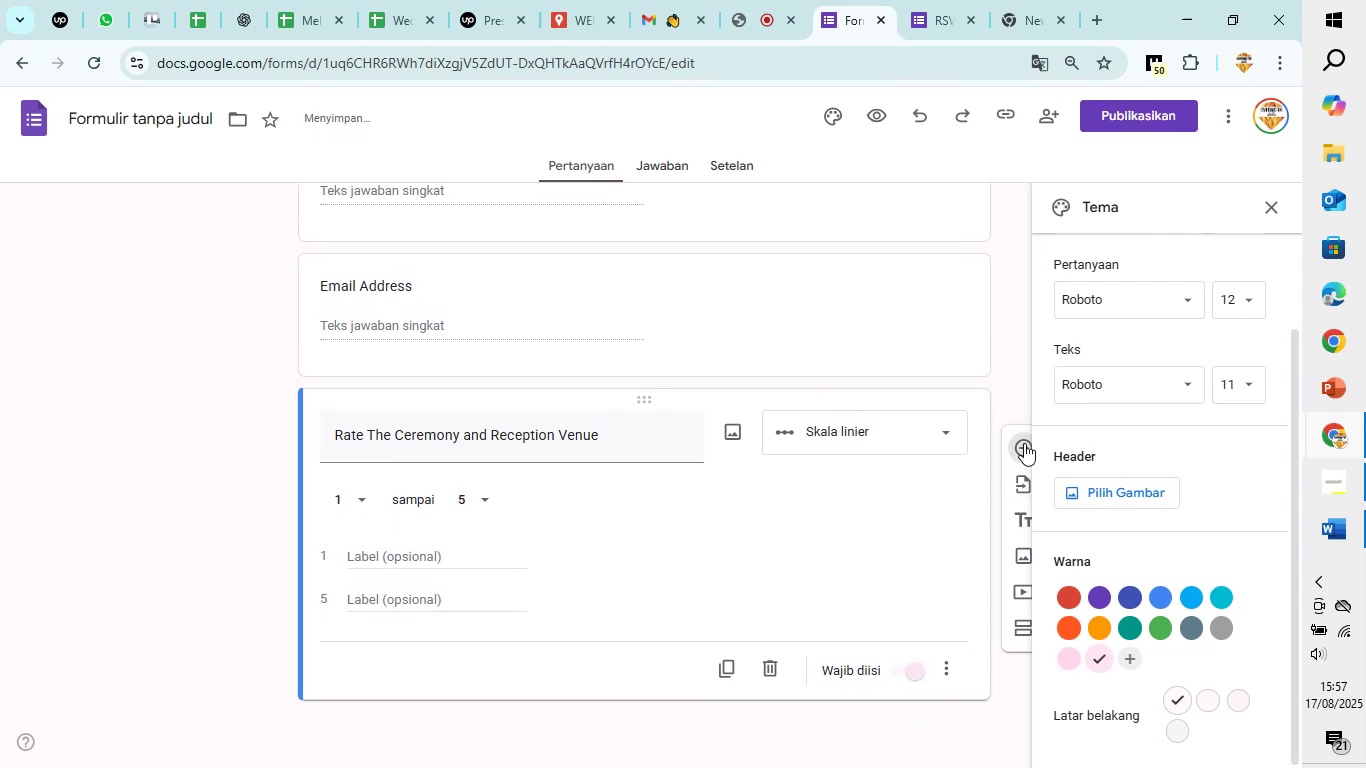 
type(Rate )
 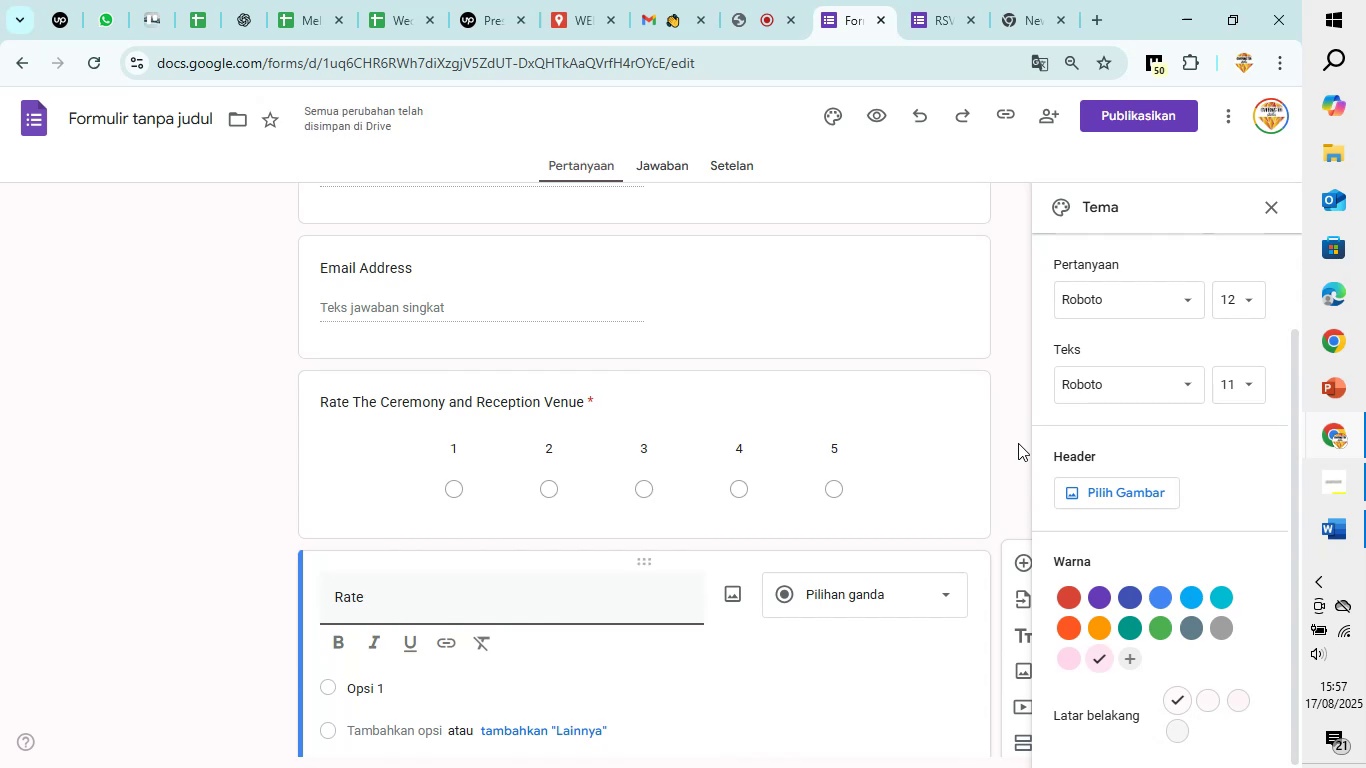 
type(the Food )
 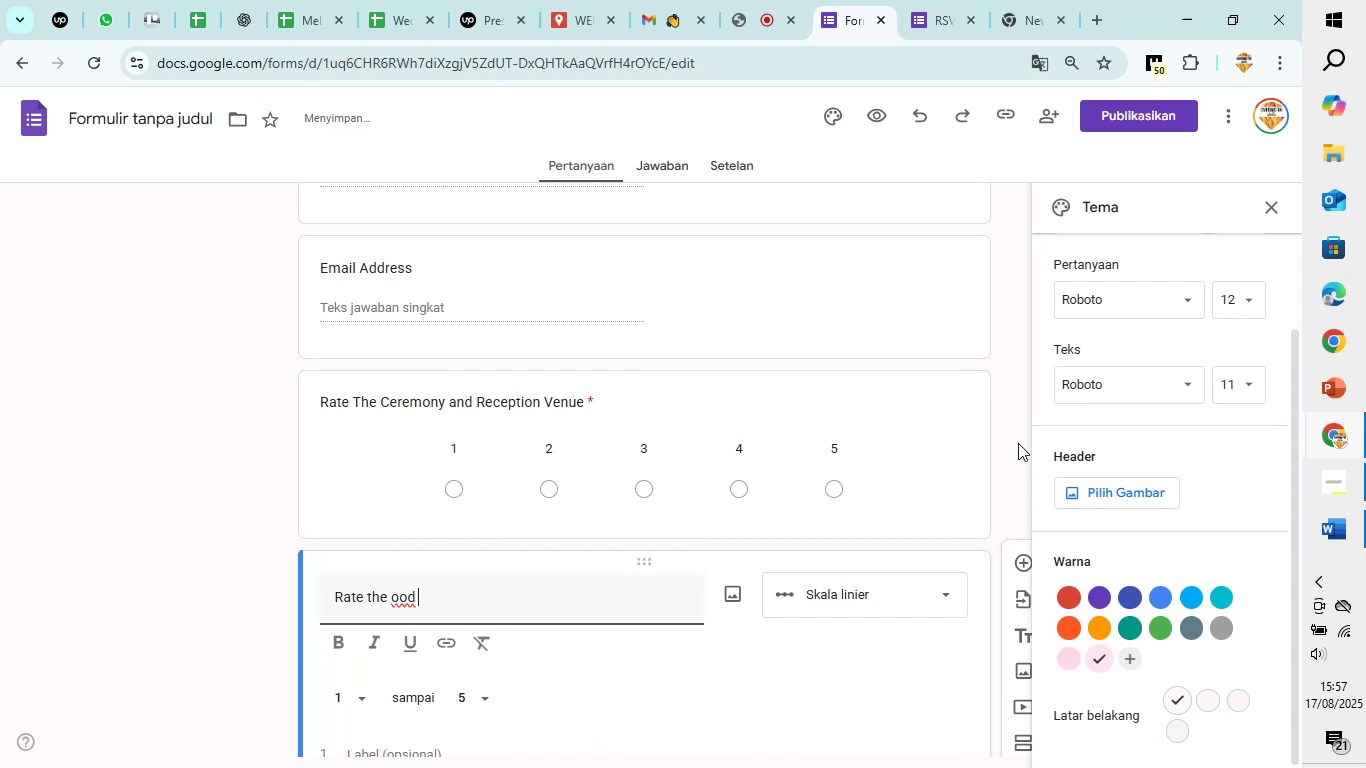 
type(and Catering)
 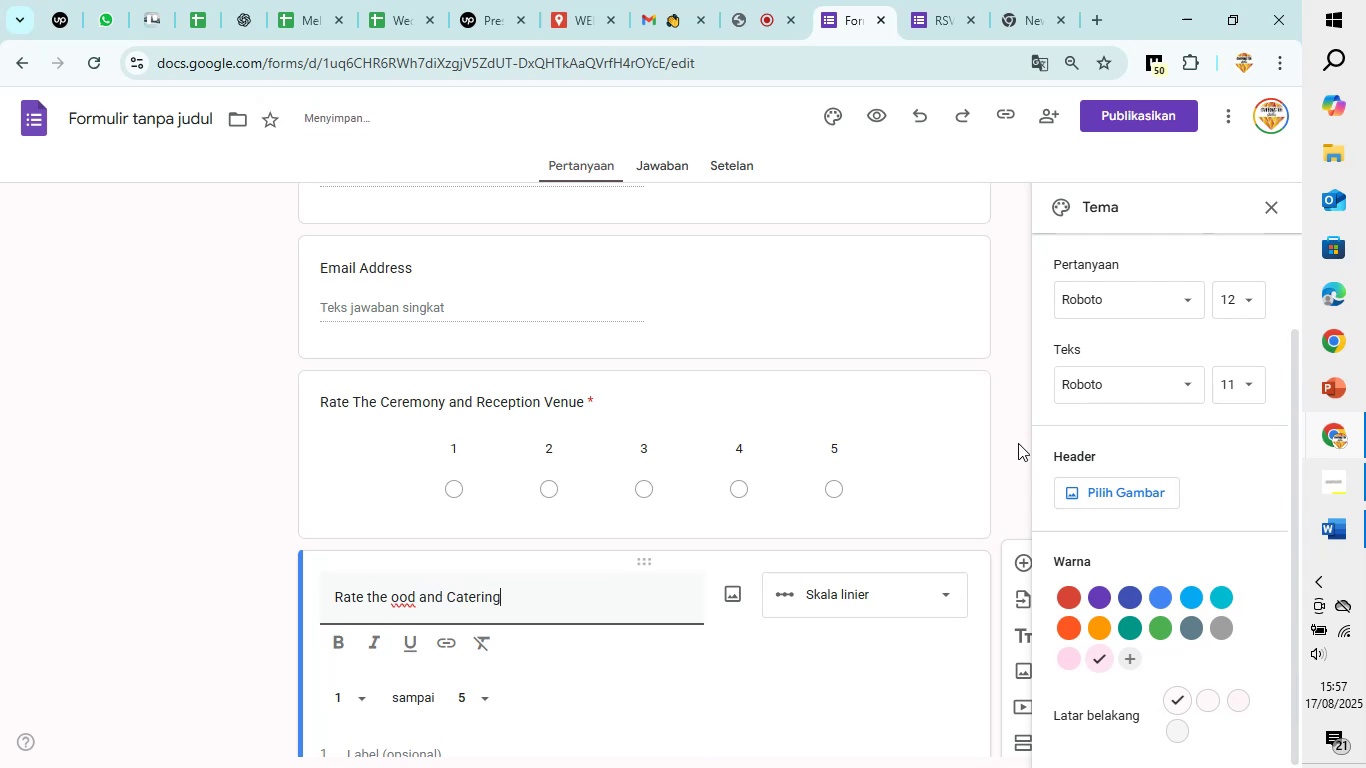 
hold_key(key=ArrowLeft, duration=0.71)
 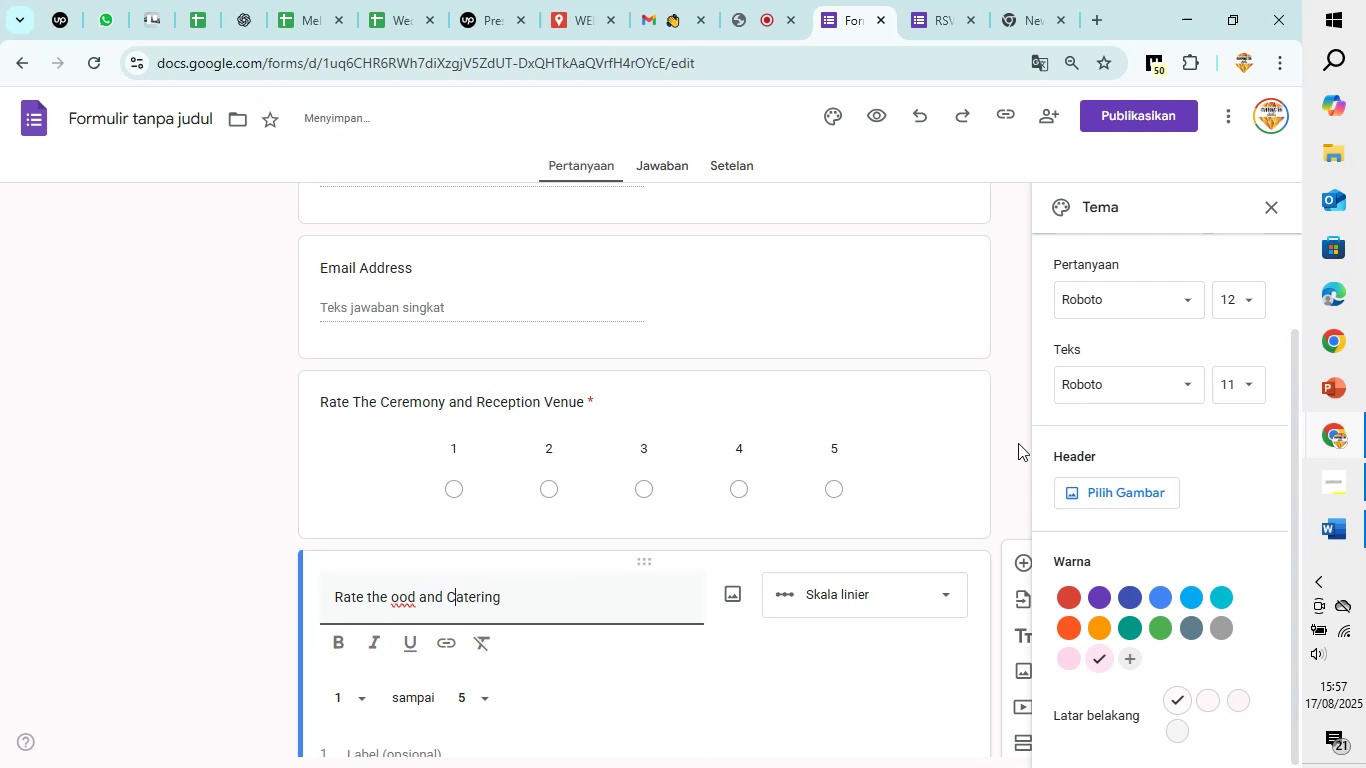 
hold_key(key=ArrowLeft, duration=0.67)
 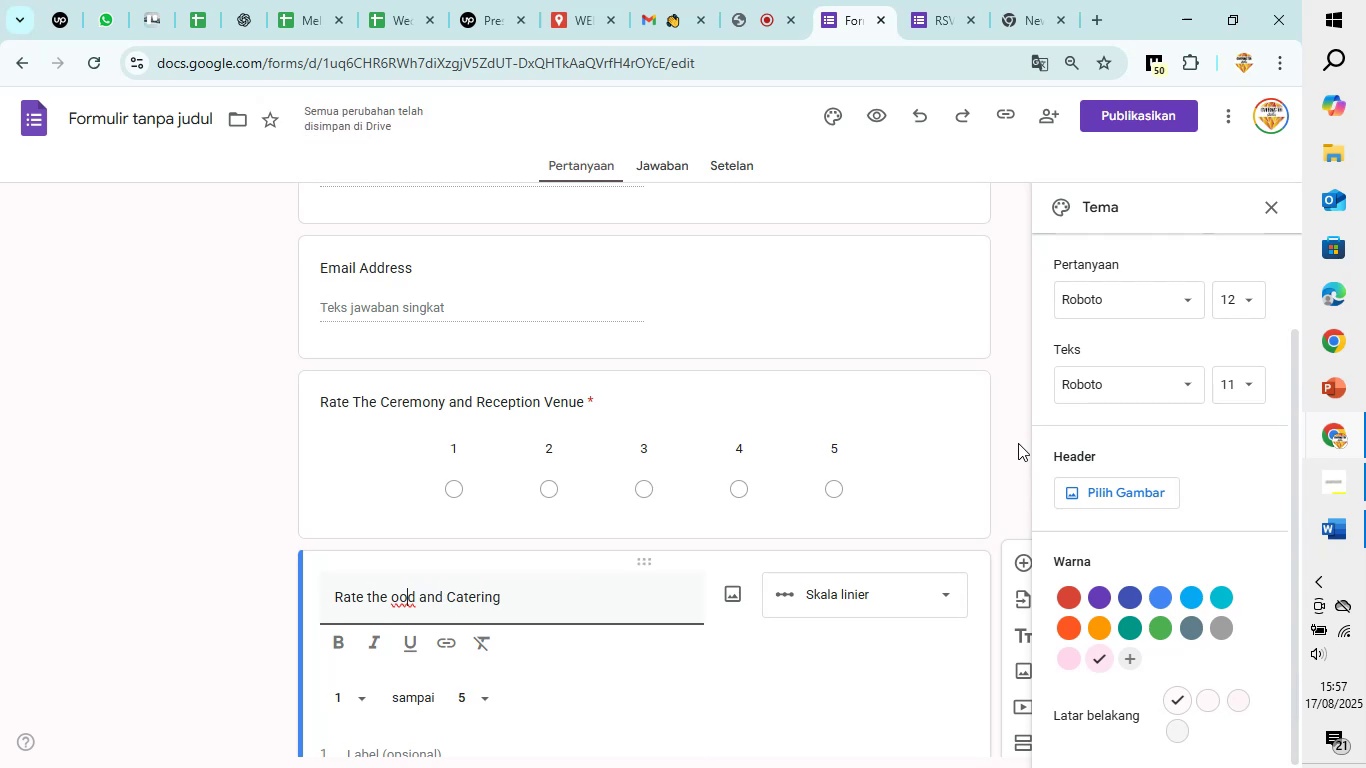 
key(ArrowLeft)
 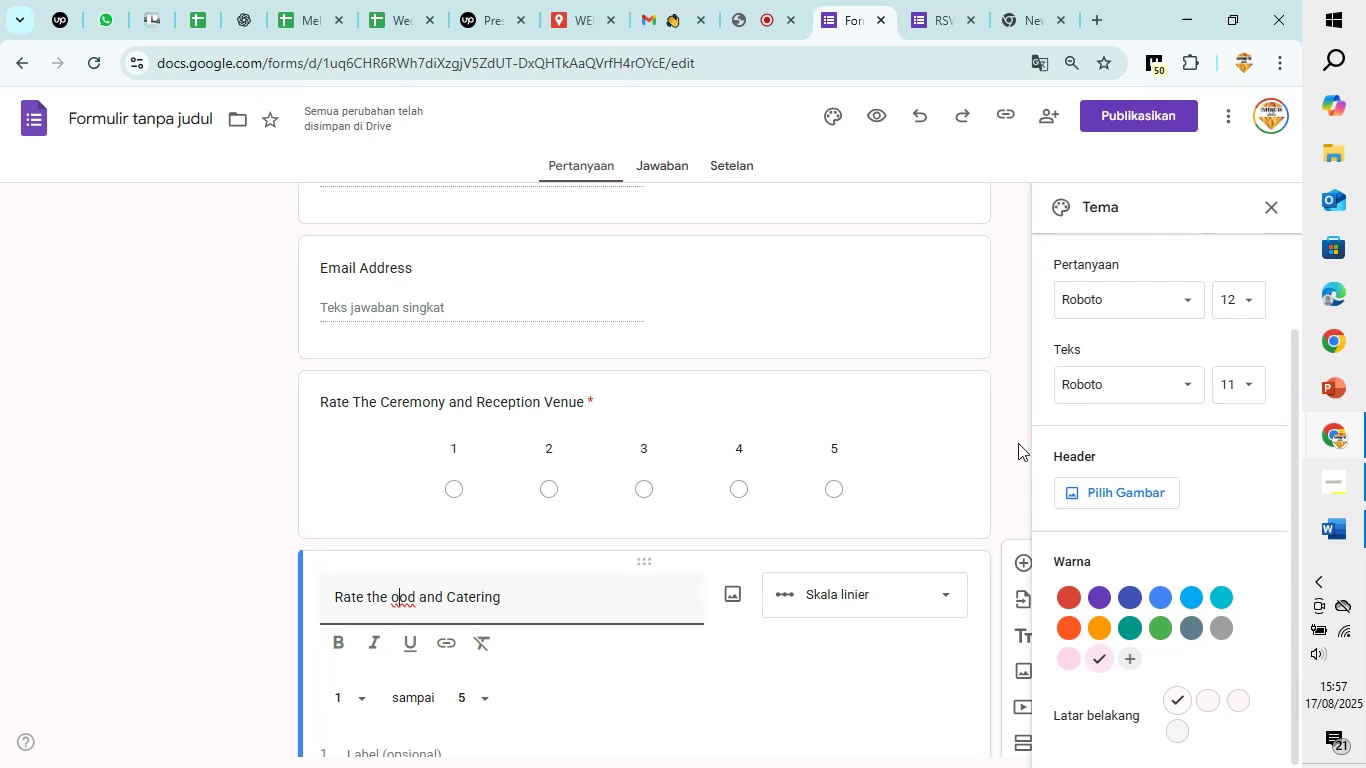 
key(ArrowLeft)
 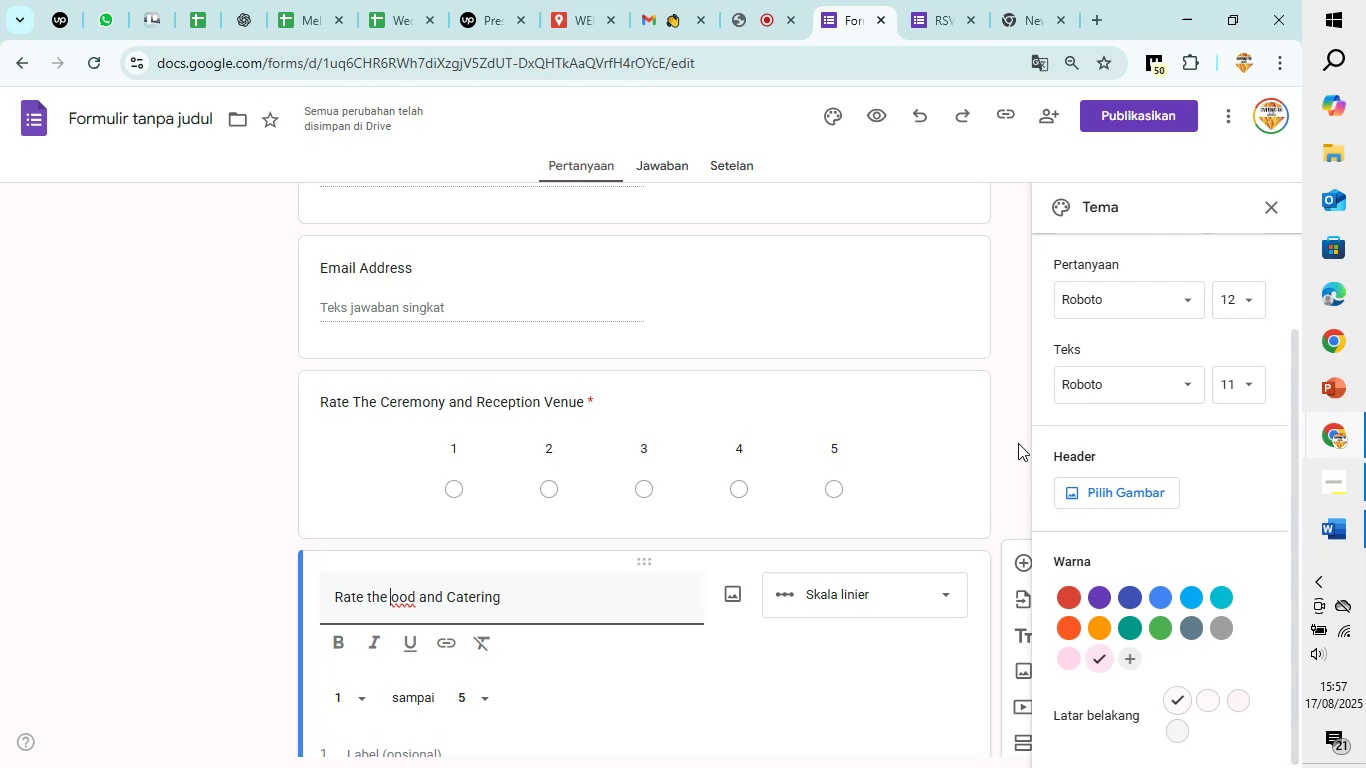 
key(Shift+F)
 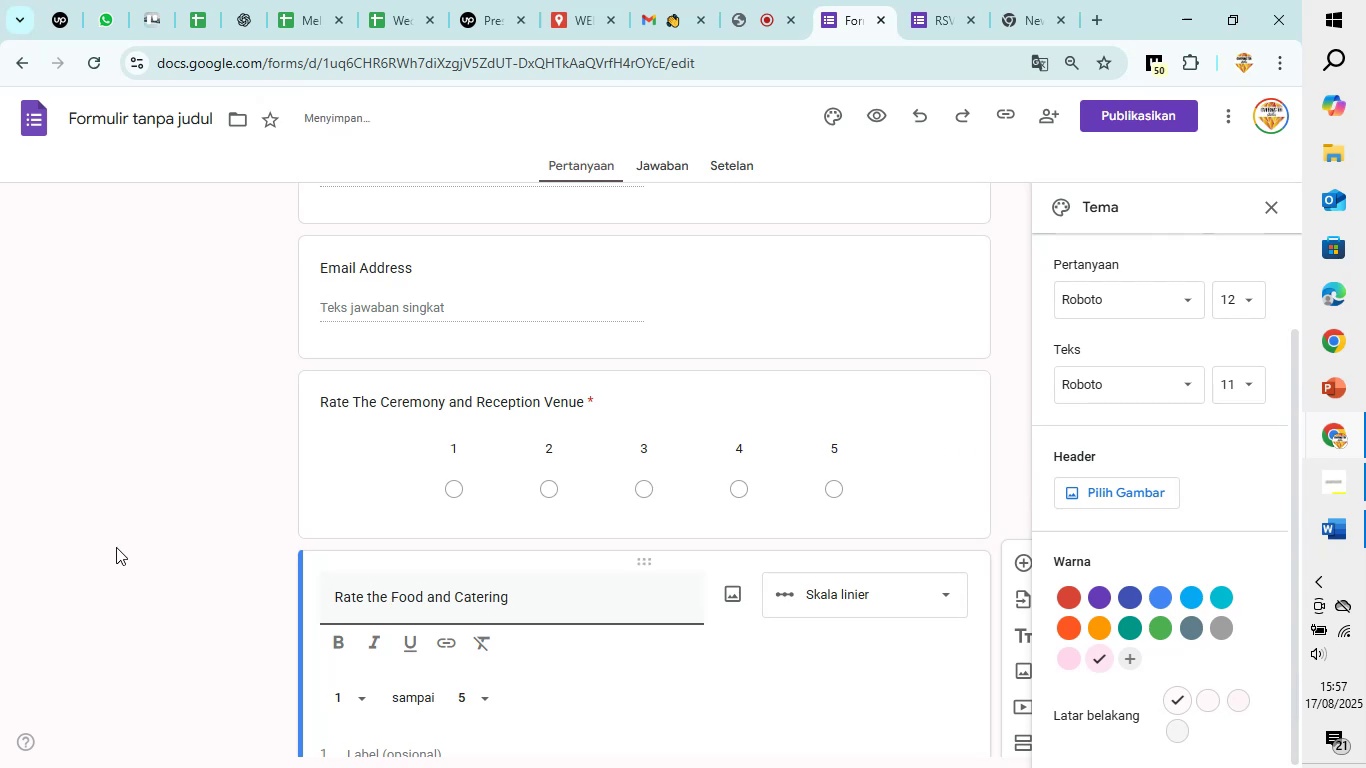 
scroll: coordinate [631, 536], scroll_direction: down, amount: 2.0
 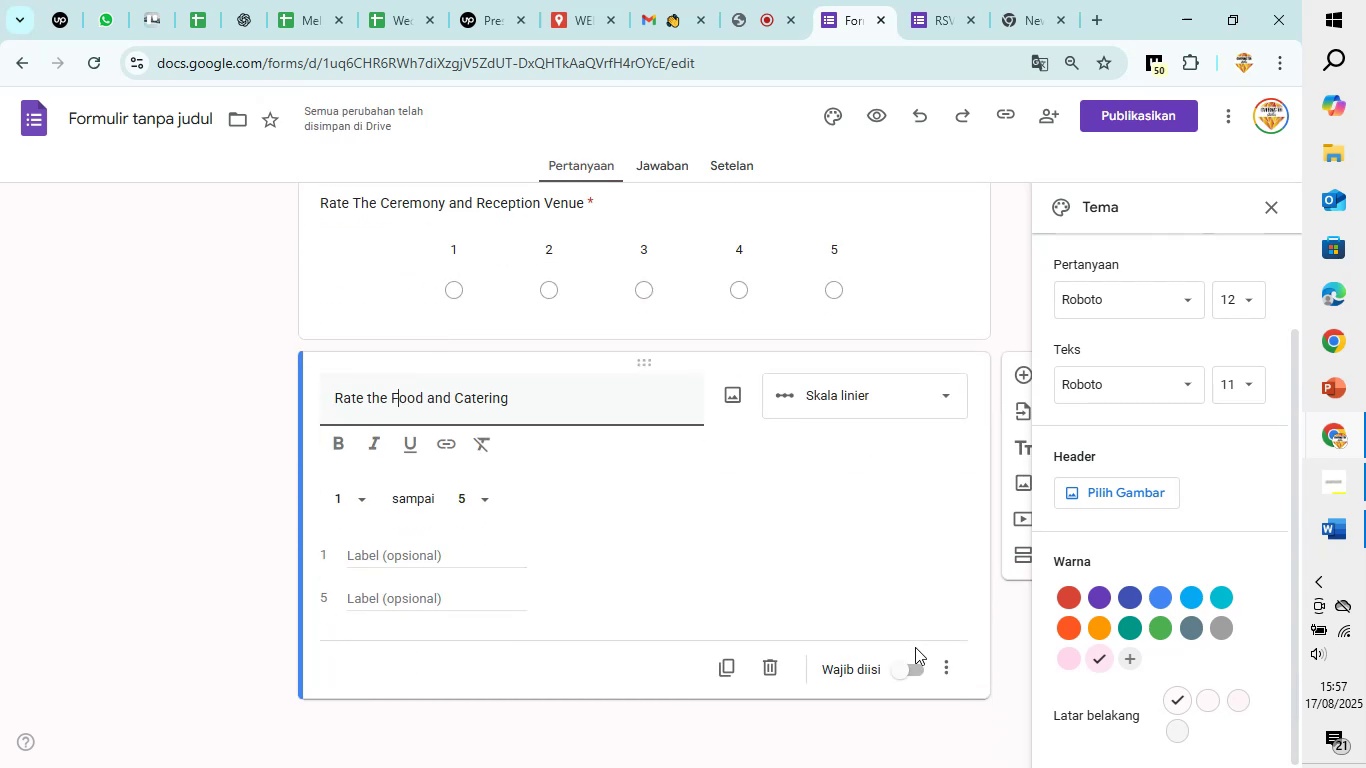 
left_click([898, 665])
 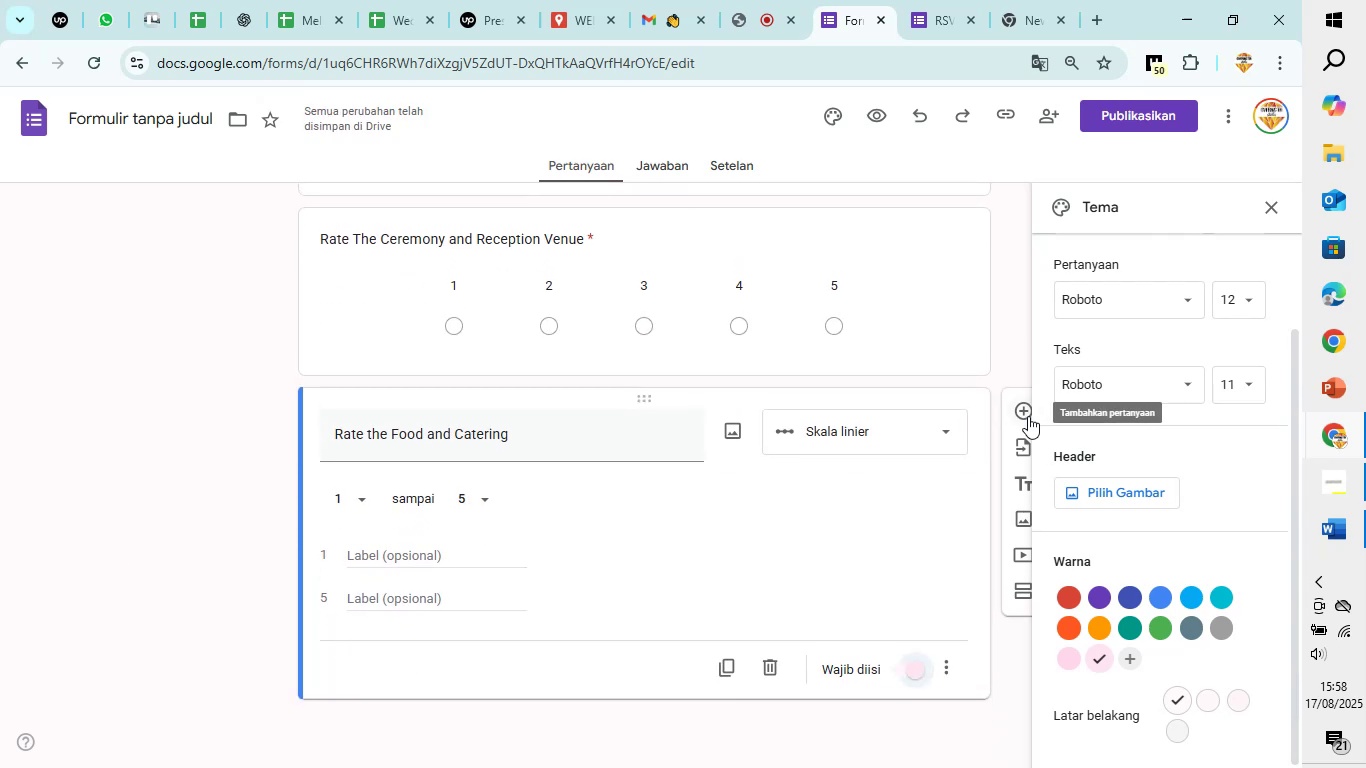 
left_click([1028, 416])
 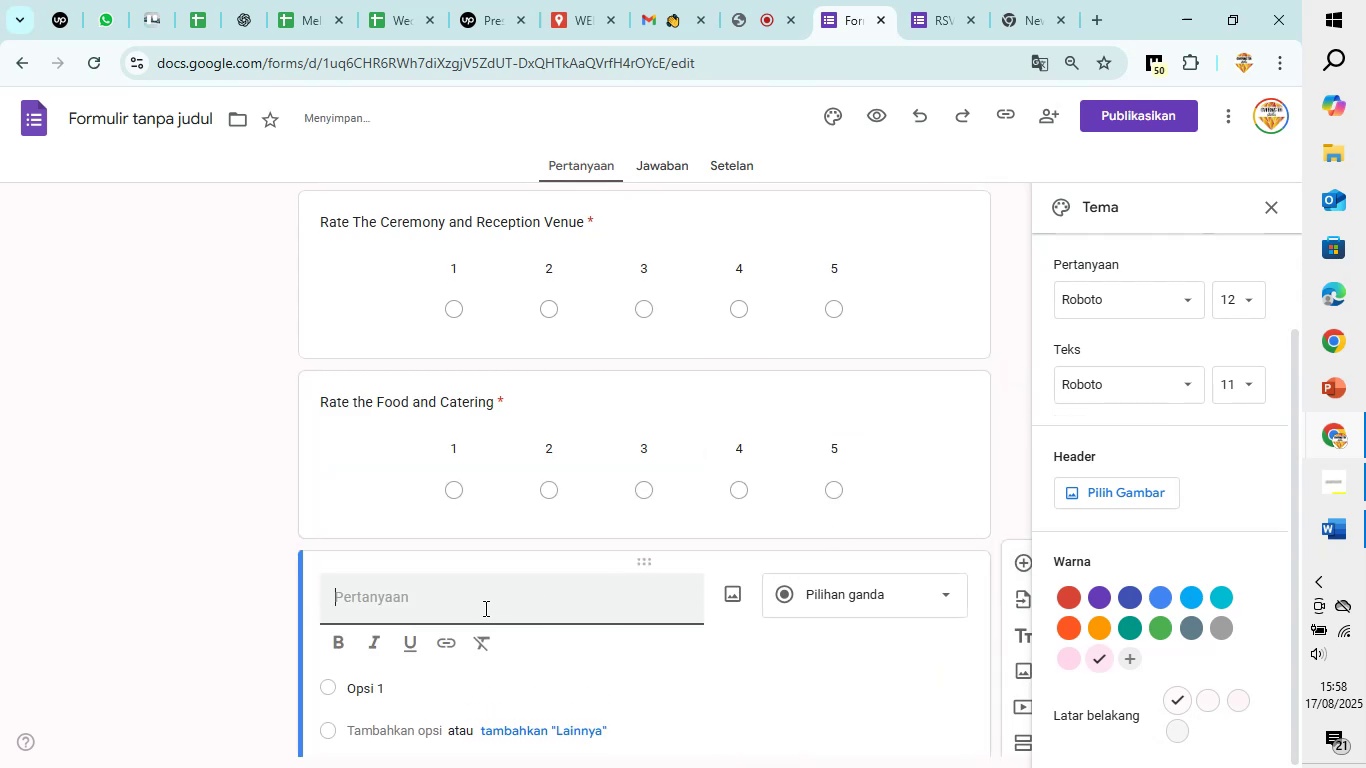 
scroll: coordinate [484, 608], scroll_direction: down, amount: 2.0
 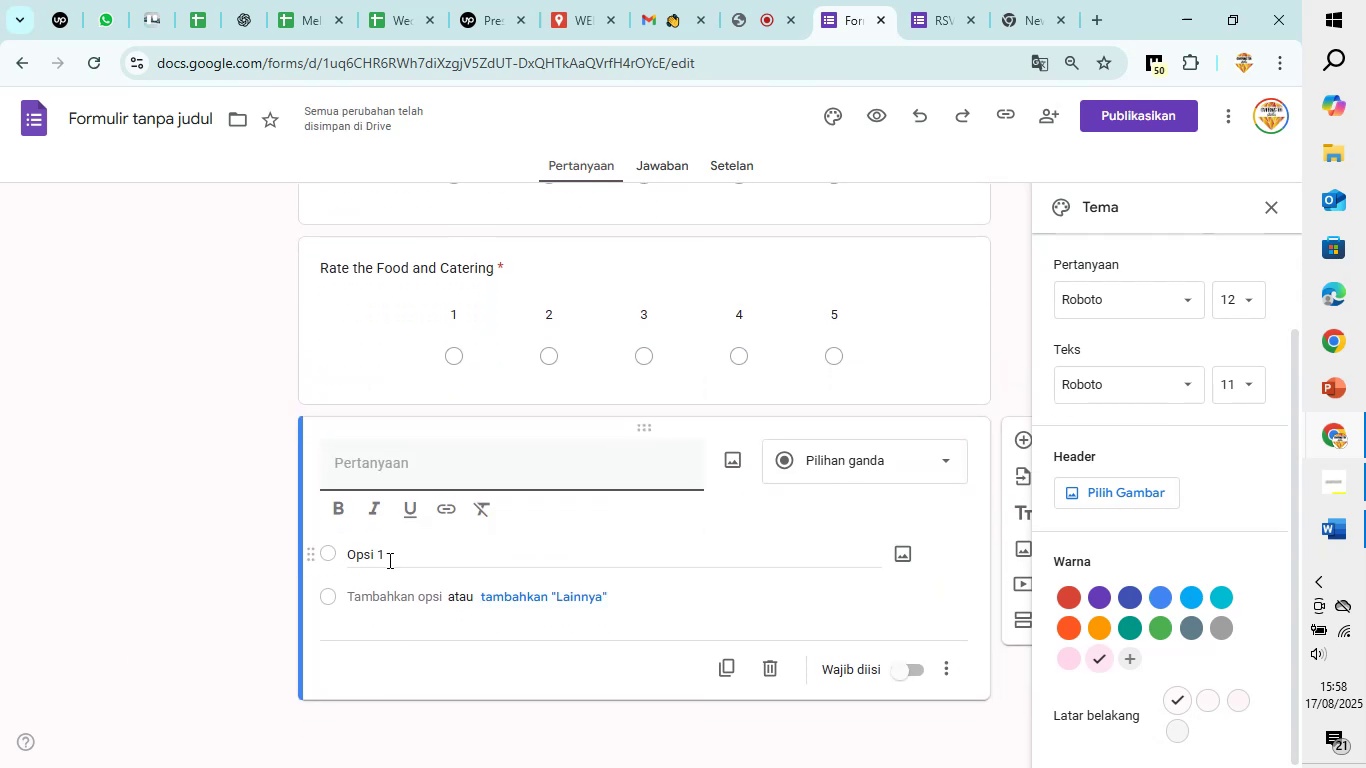 
wait(8.17)
 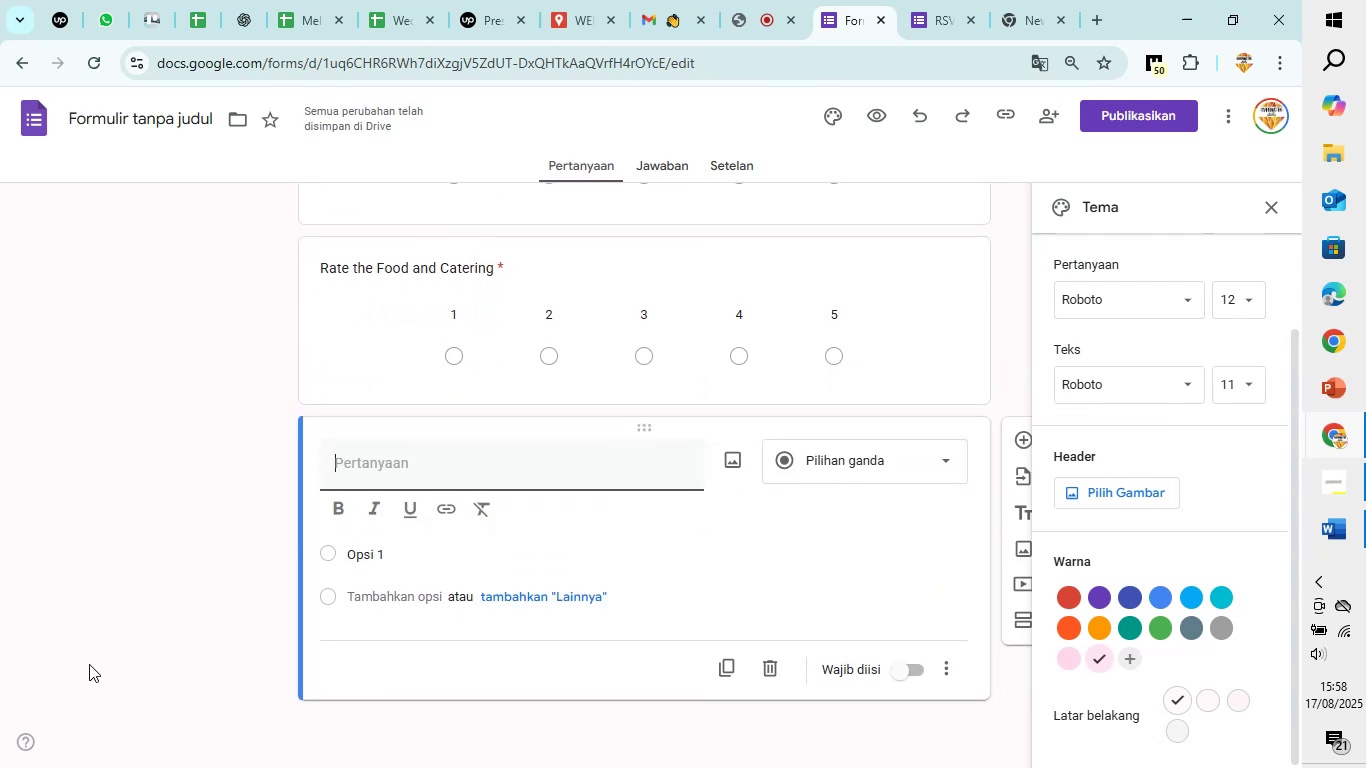 
type(Rate Ove)
key(Backspace)
type(v)
key(Backspace)
key(Backspace)
type(verall Experience)
 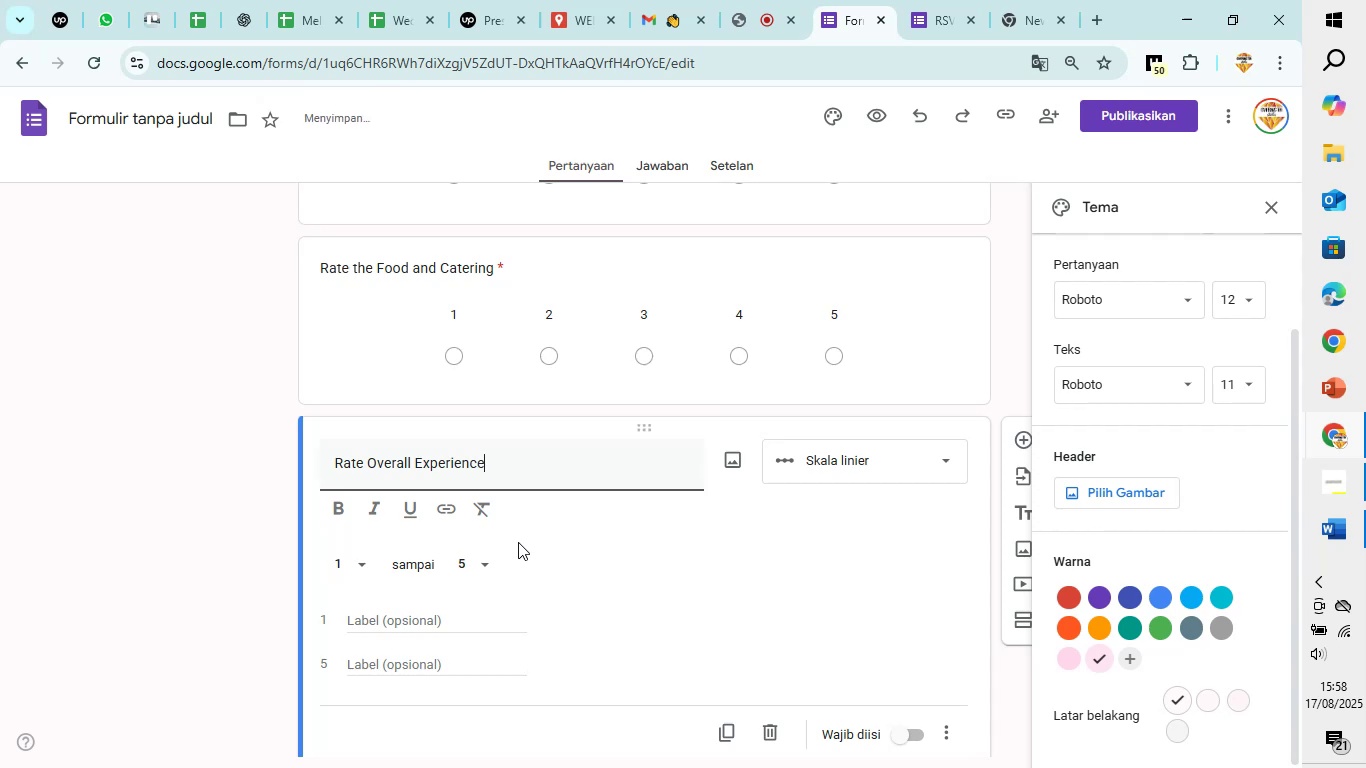 
wait(7.04)
 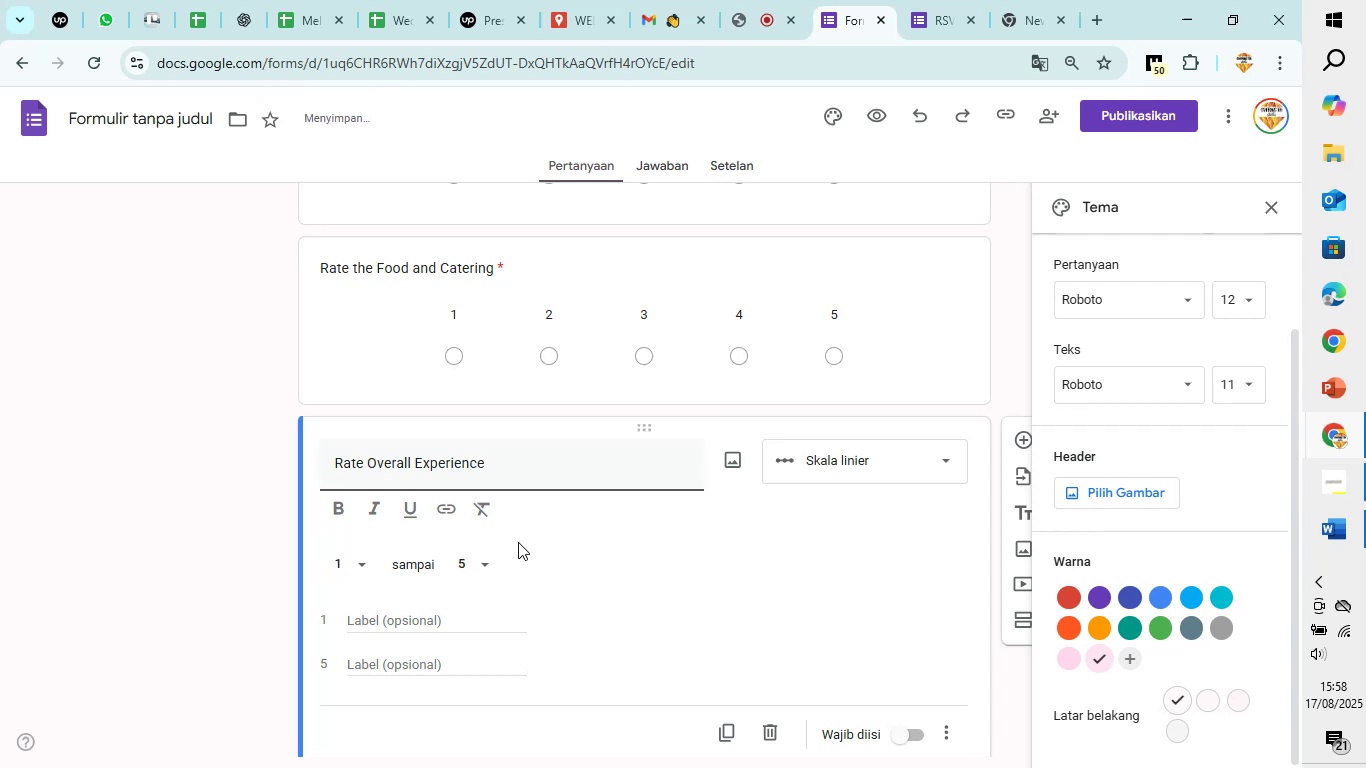 
left_click([906, 744])
 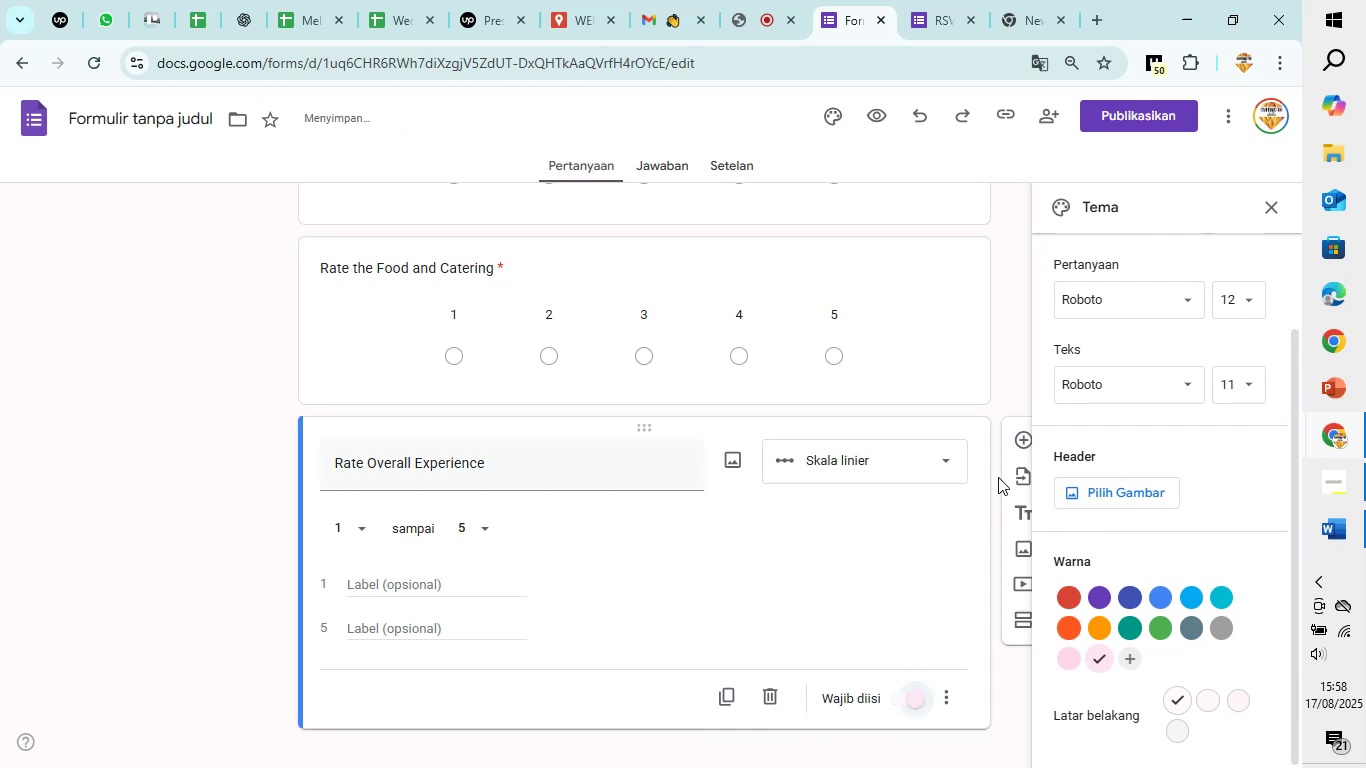 
left_click([1027, 428])
 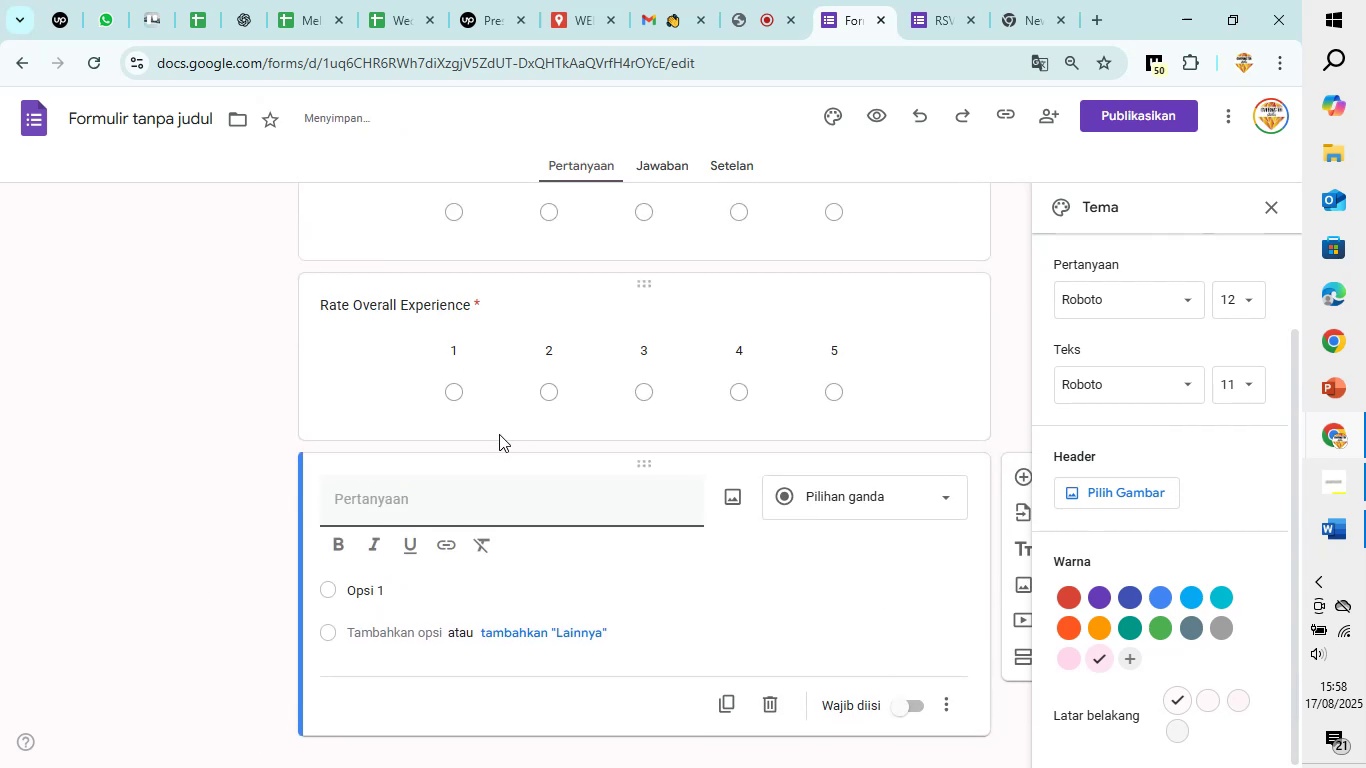 
scroll: coordinate [499, 434], scroll_direction: down, amount: 7.0
 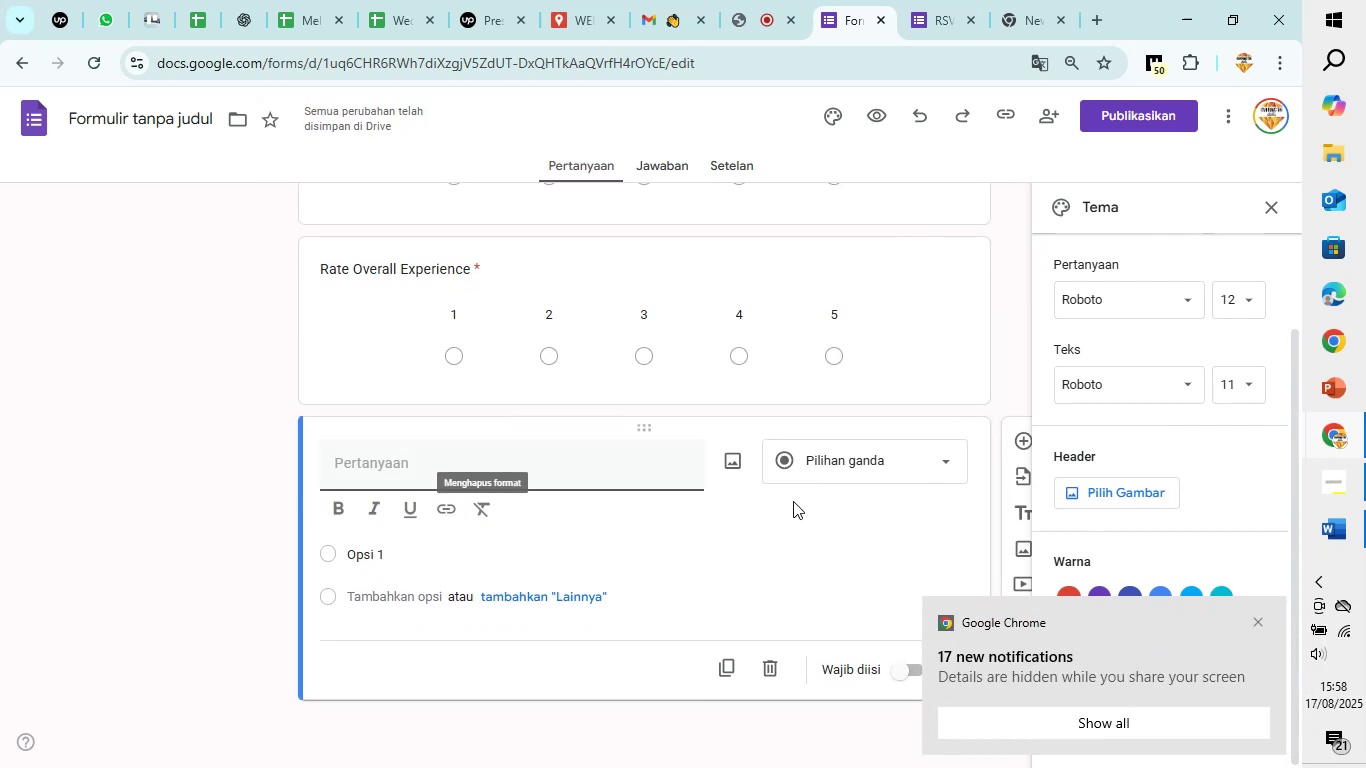 
wait(5.44)
 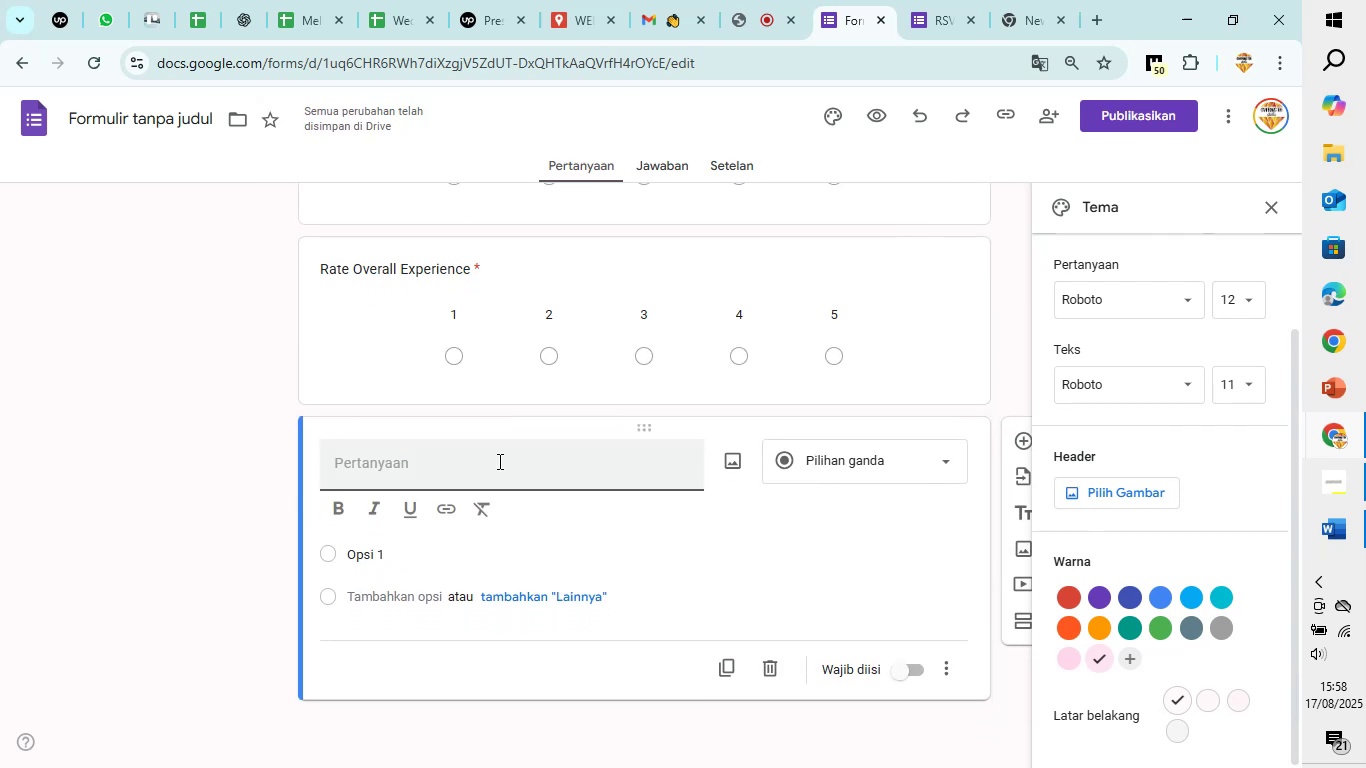 
type(Shar)
key(Backspace)
key(Backspace)
type(hare)
key(Backspace)
key(Backspace)
key(Backspace)
type(hare your favourite moment / story)
 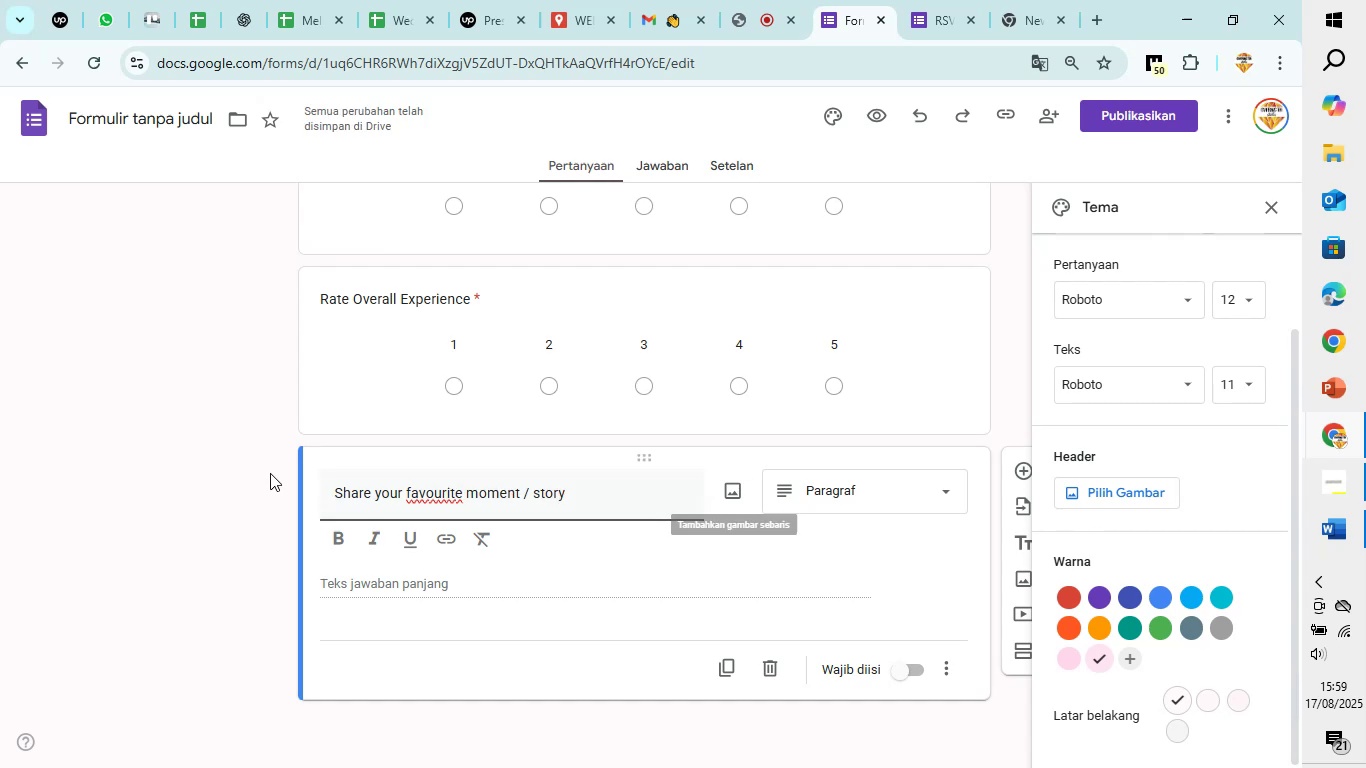 
right_click([413, 483])
 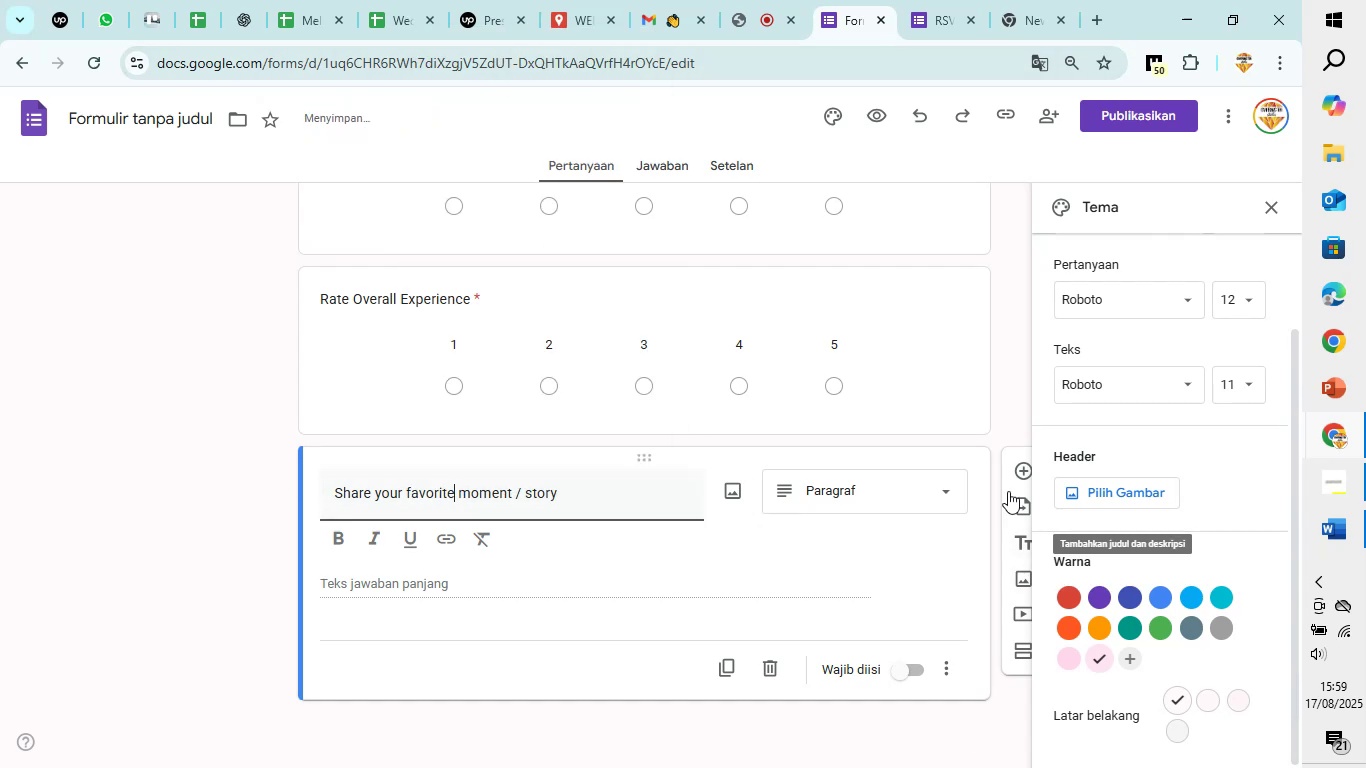 
left_click([1011, 480])
 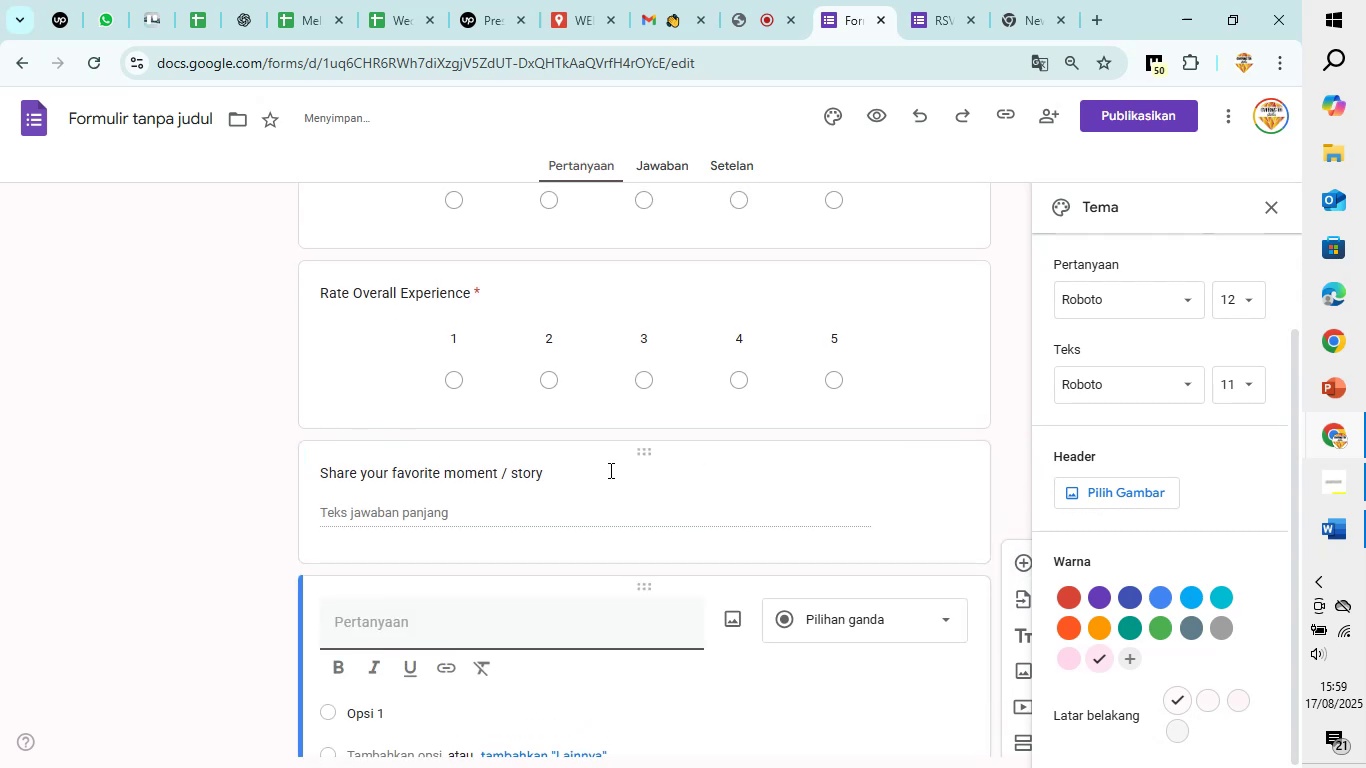 
scroll: coordinate [472, 467], scroll_direction: down, amount: 4.0
 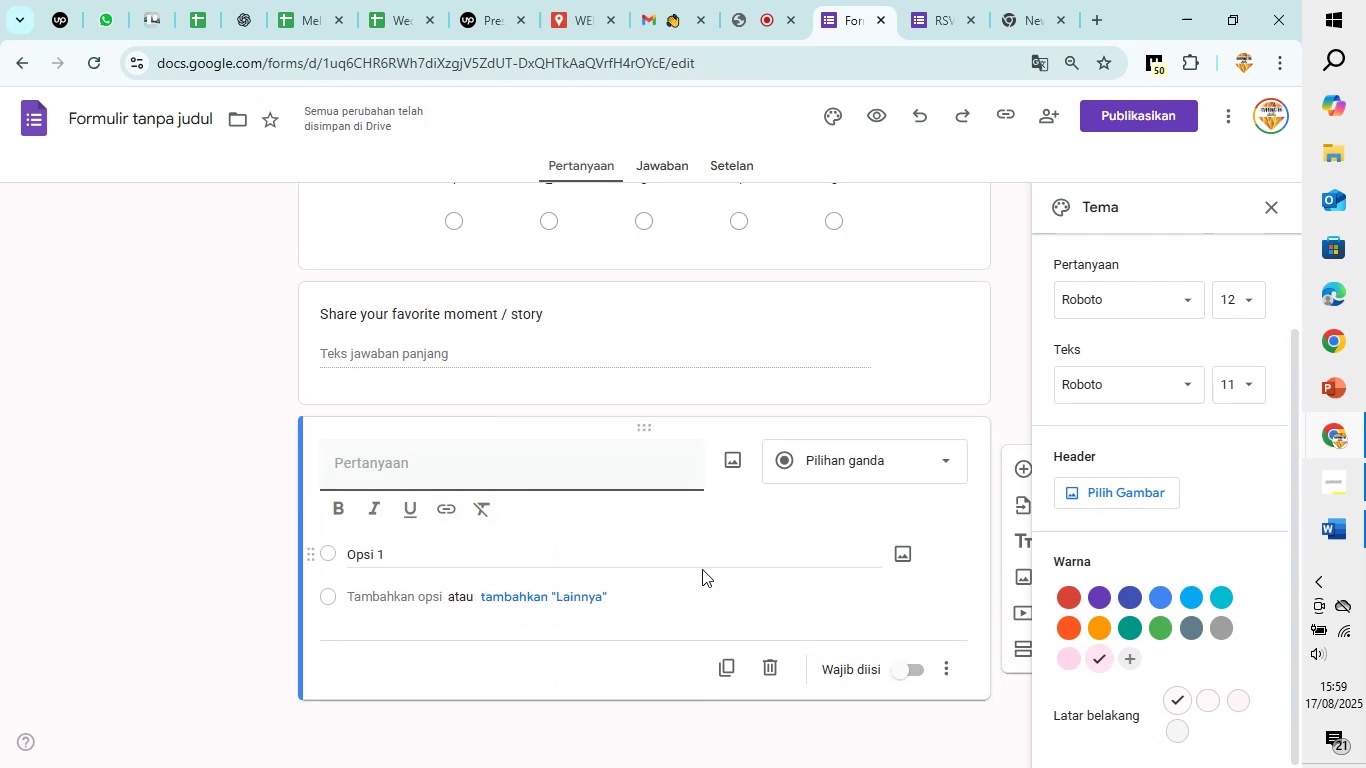 
wait(5.27)
 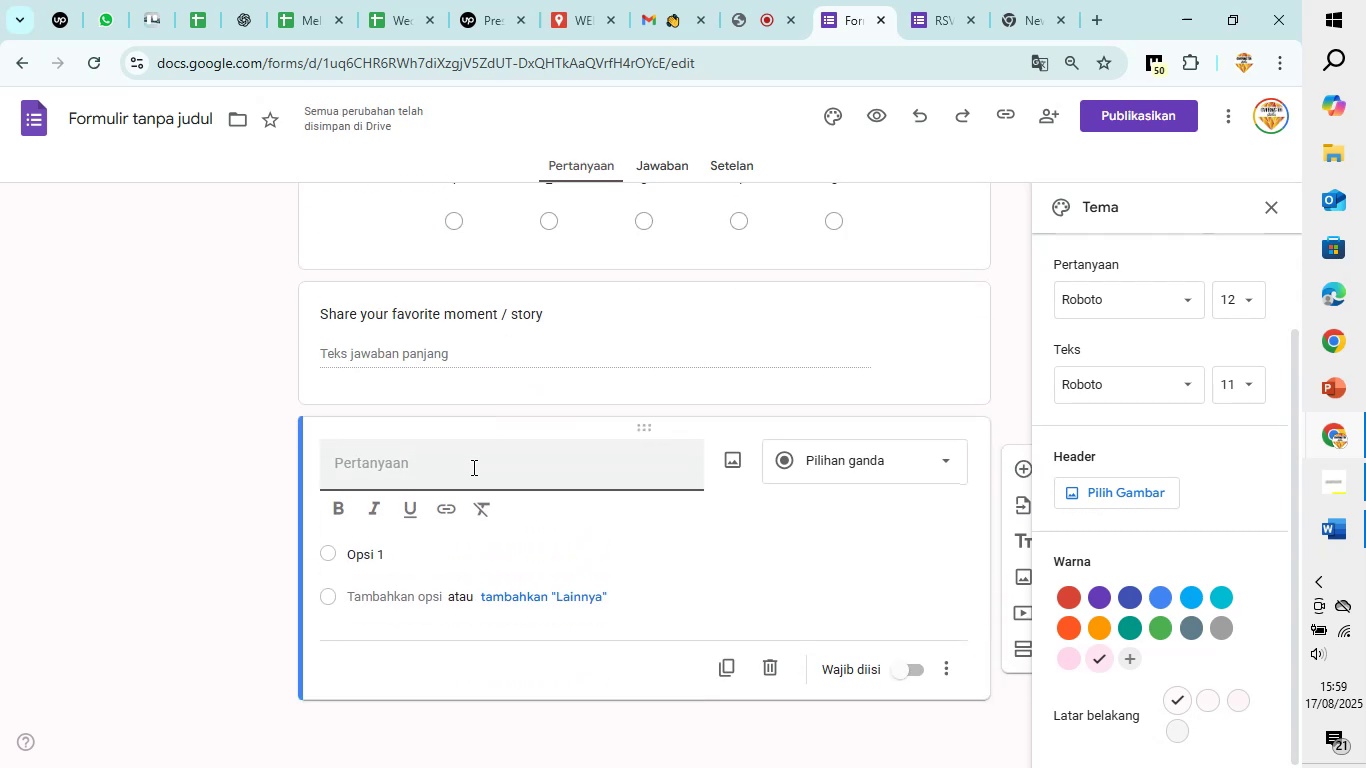 
type(Favorite photo)
 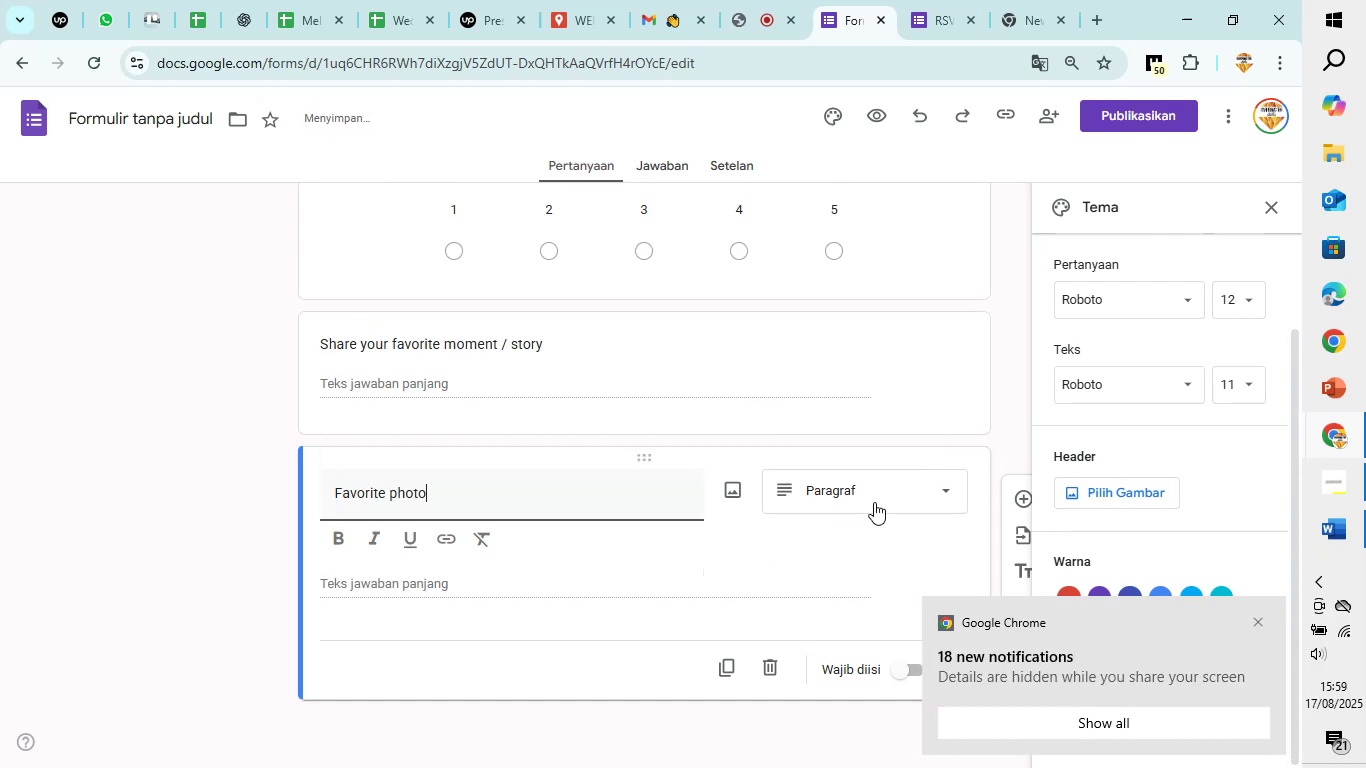 
left_click([874, 501])
 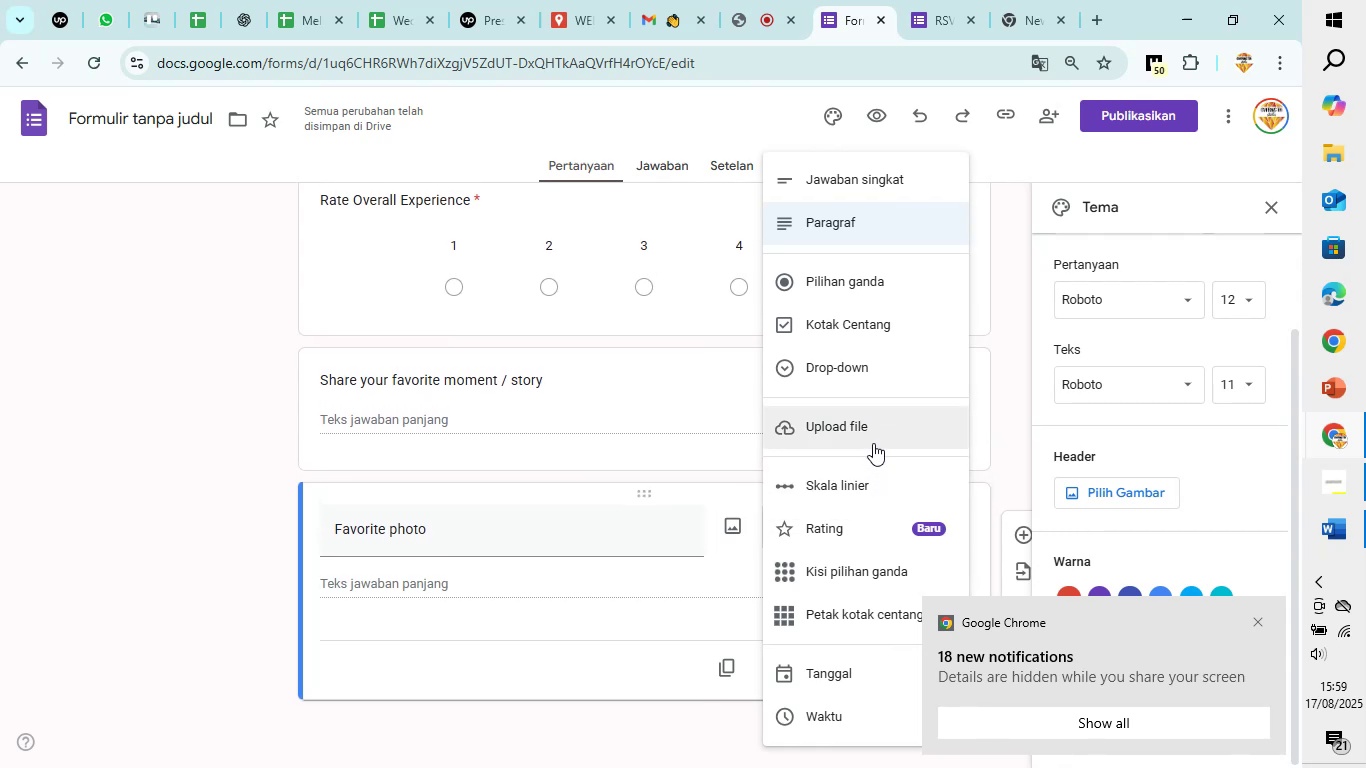 
left_click([873, 440])
 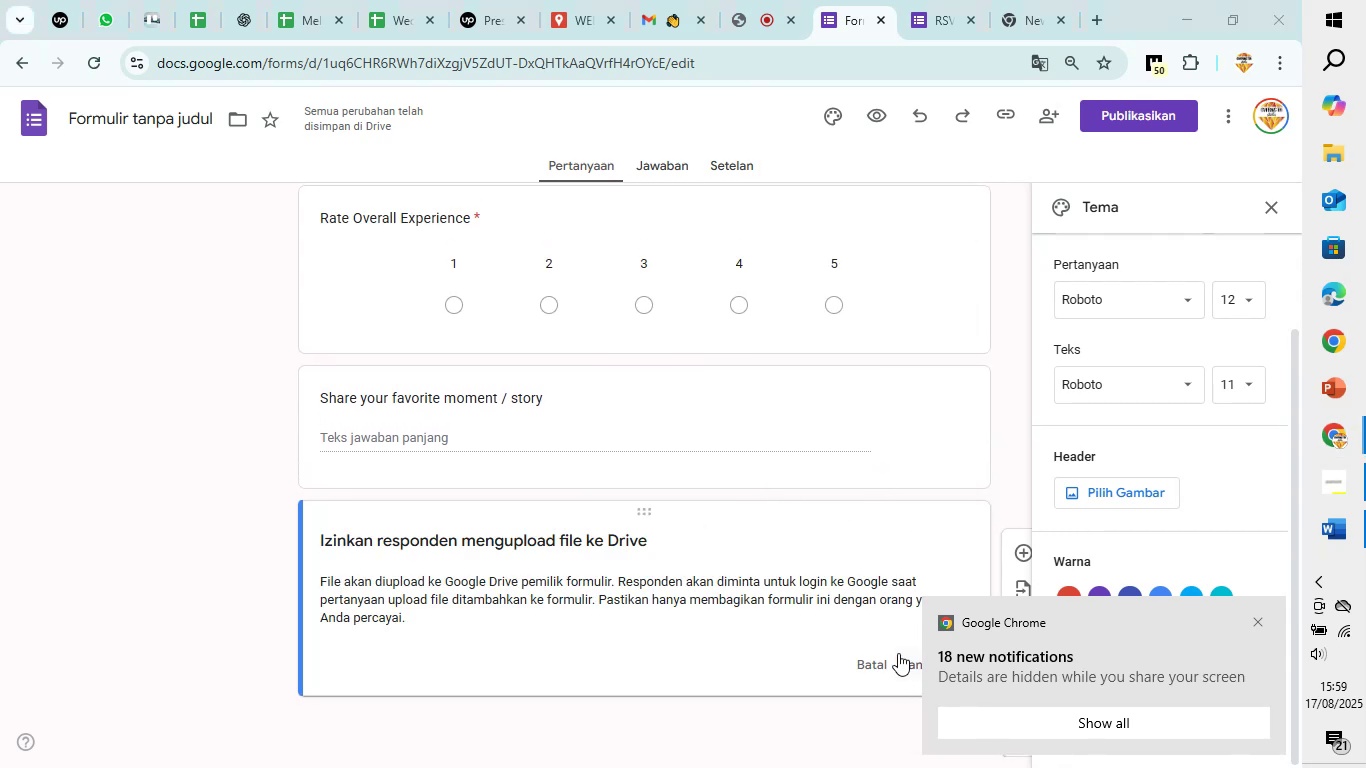 
left_click([906, 659])
 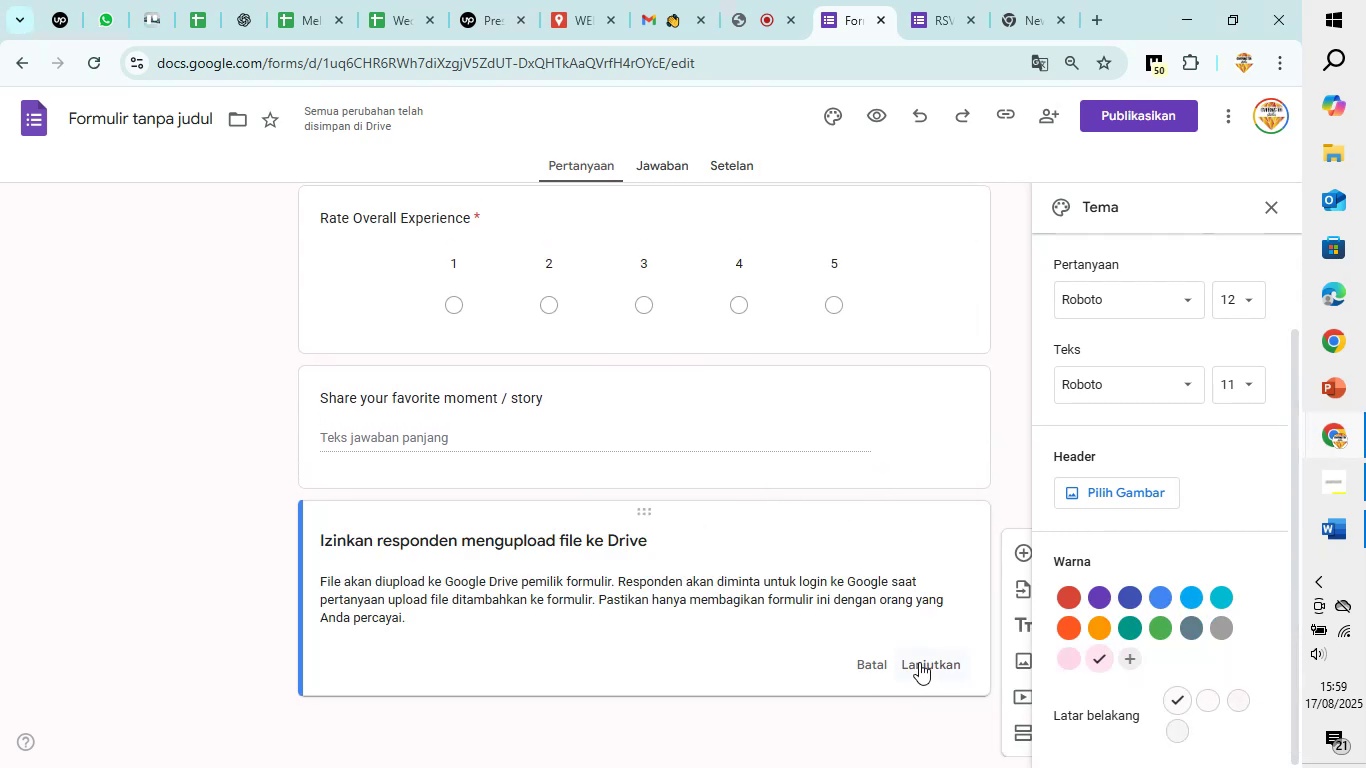 
left_click([919, 662])
 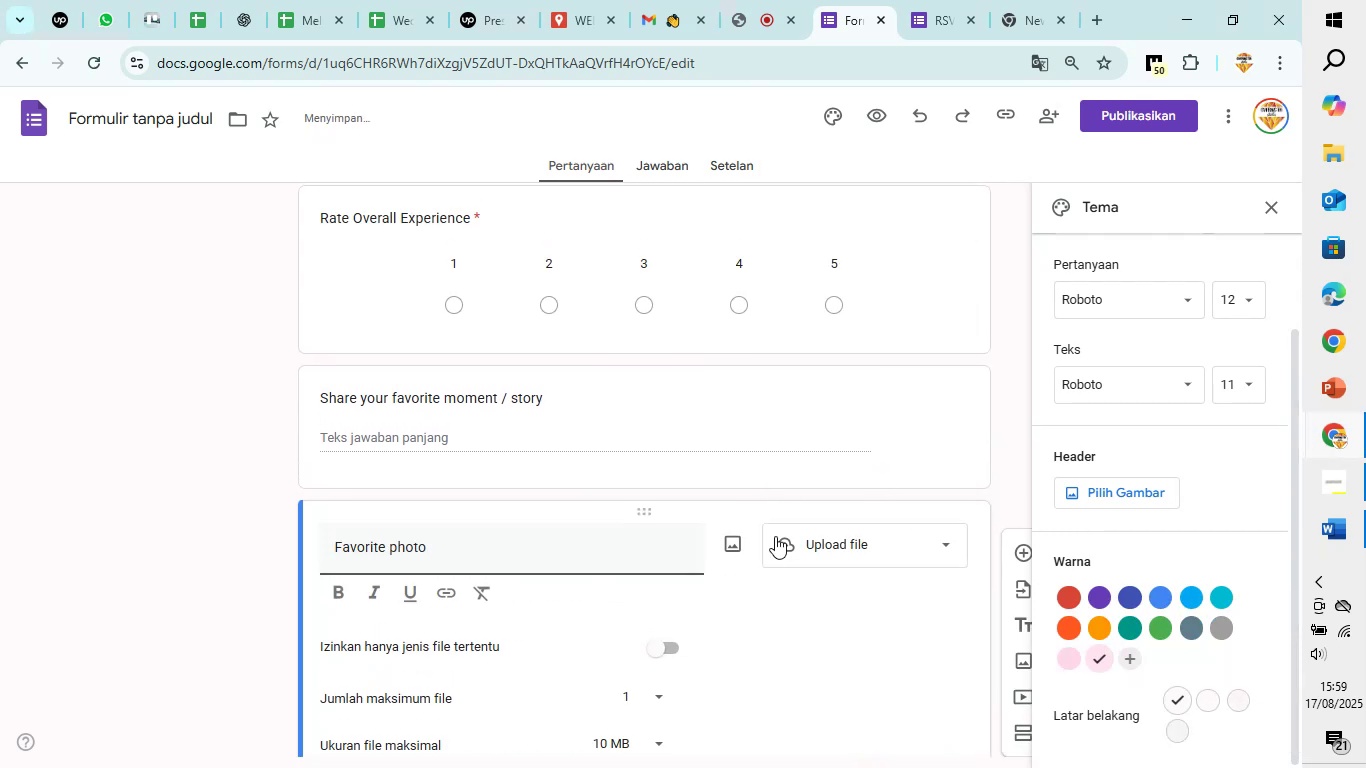 
left_click([765, 454])
 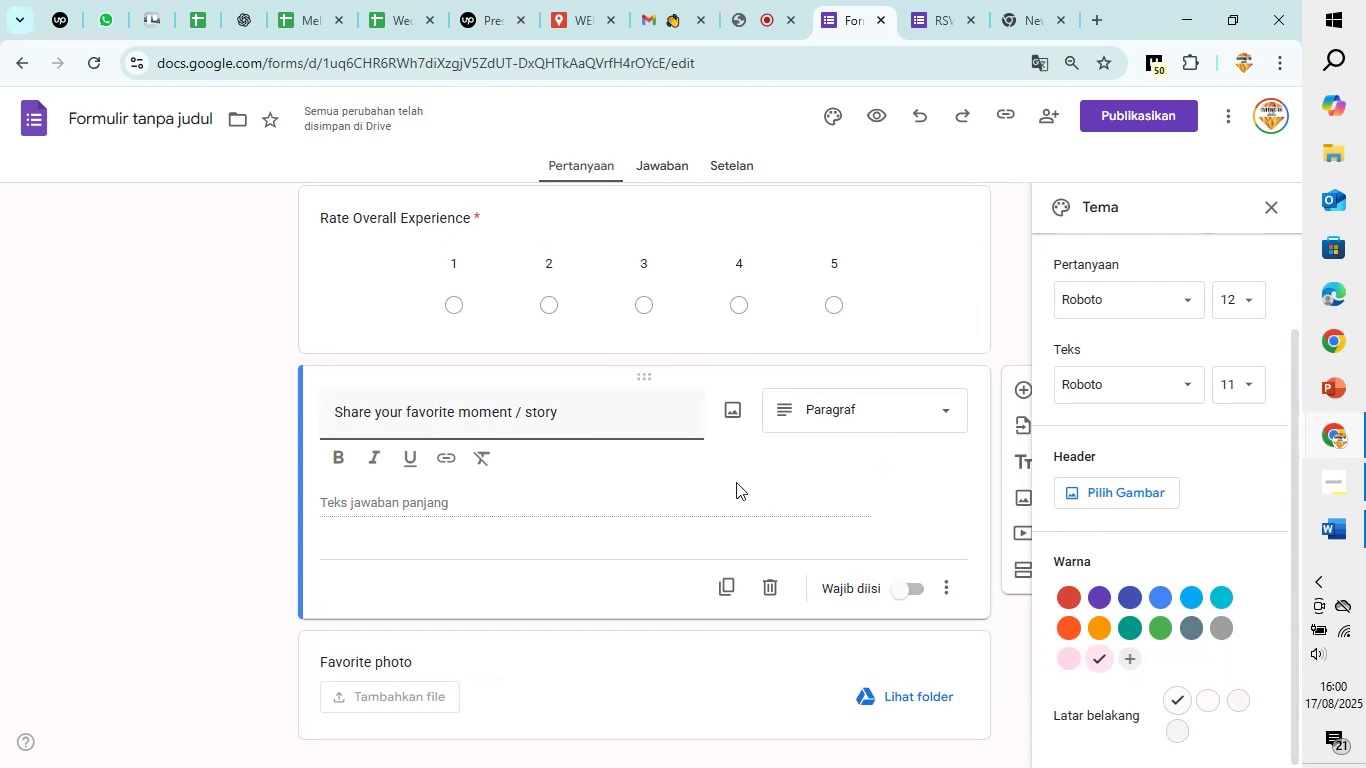 
left_click([707, 637])
 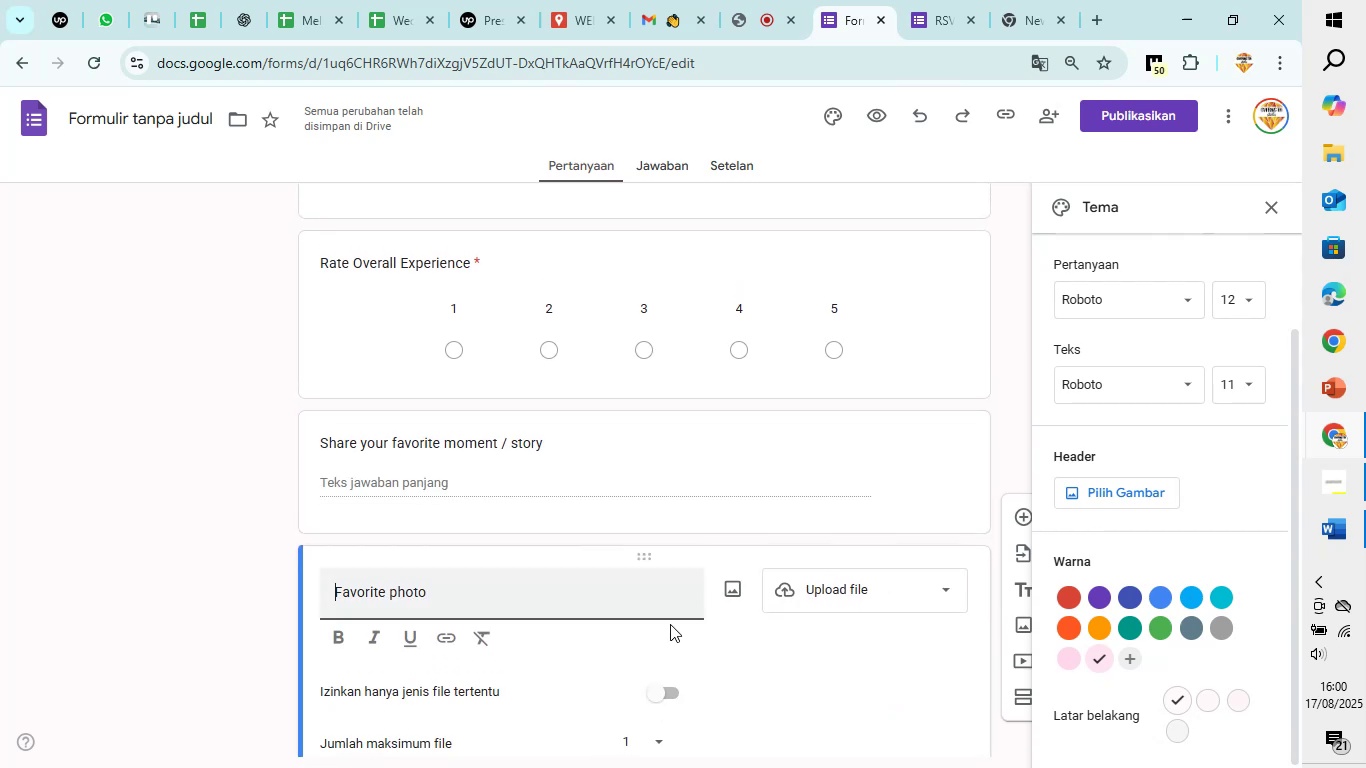 
scroll: coordinate [670, 624], scroll_direction: down, amount: 3.0
 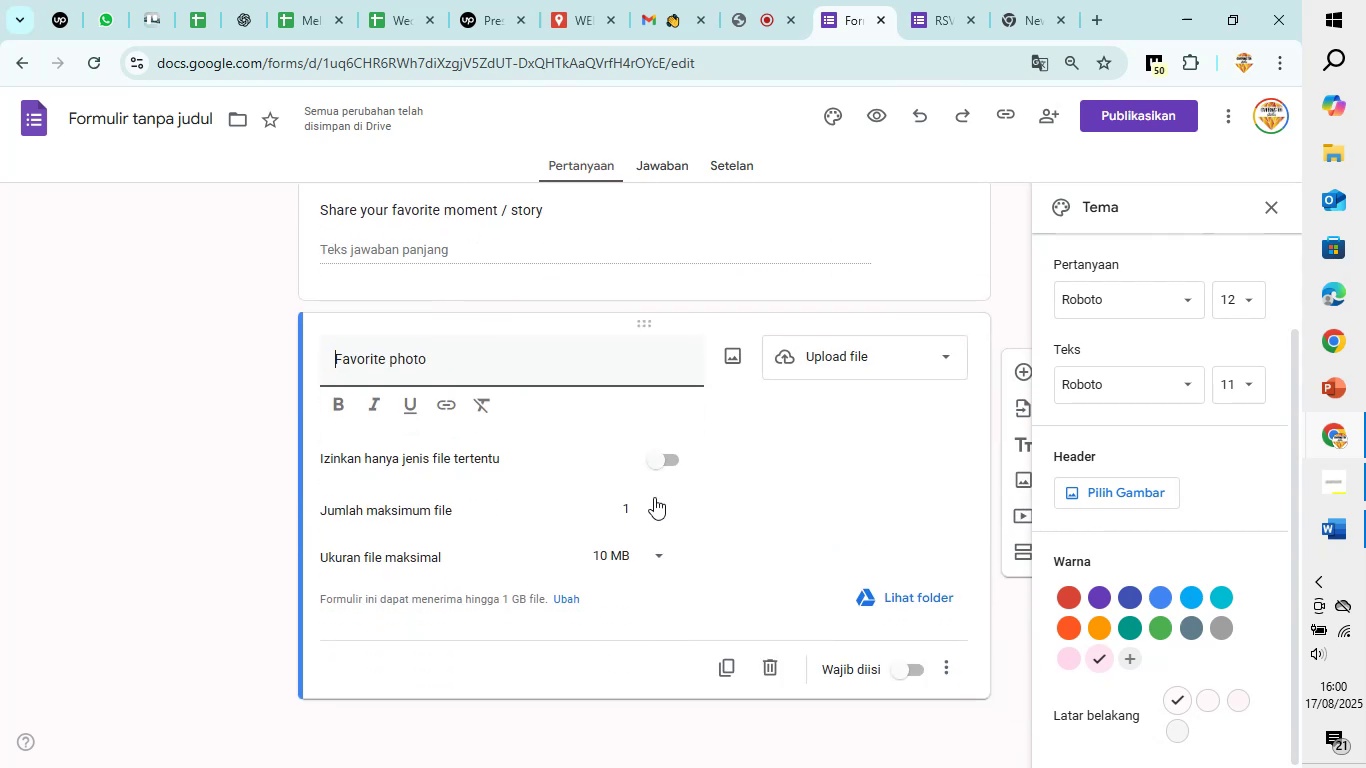 
mouse_move([627, 465])
 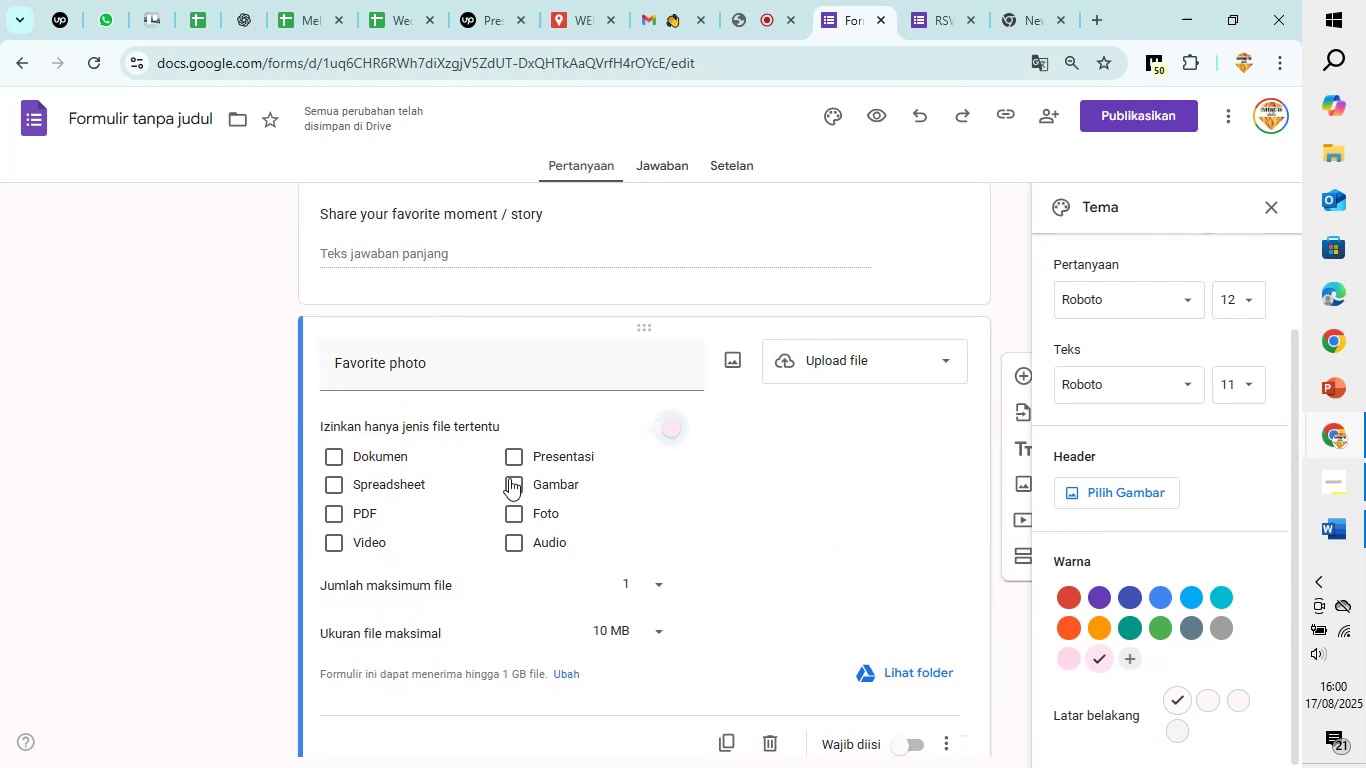 
left_click([509, 478])
 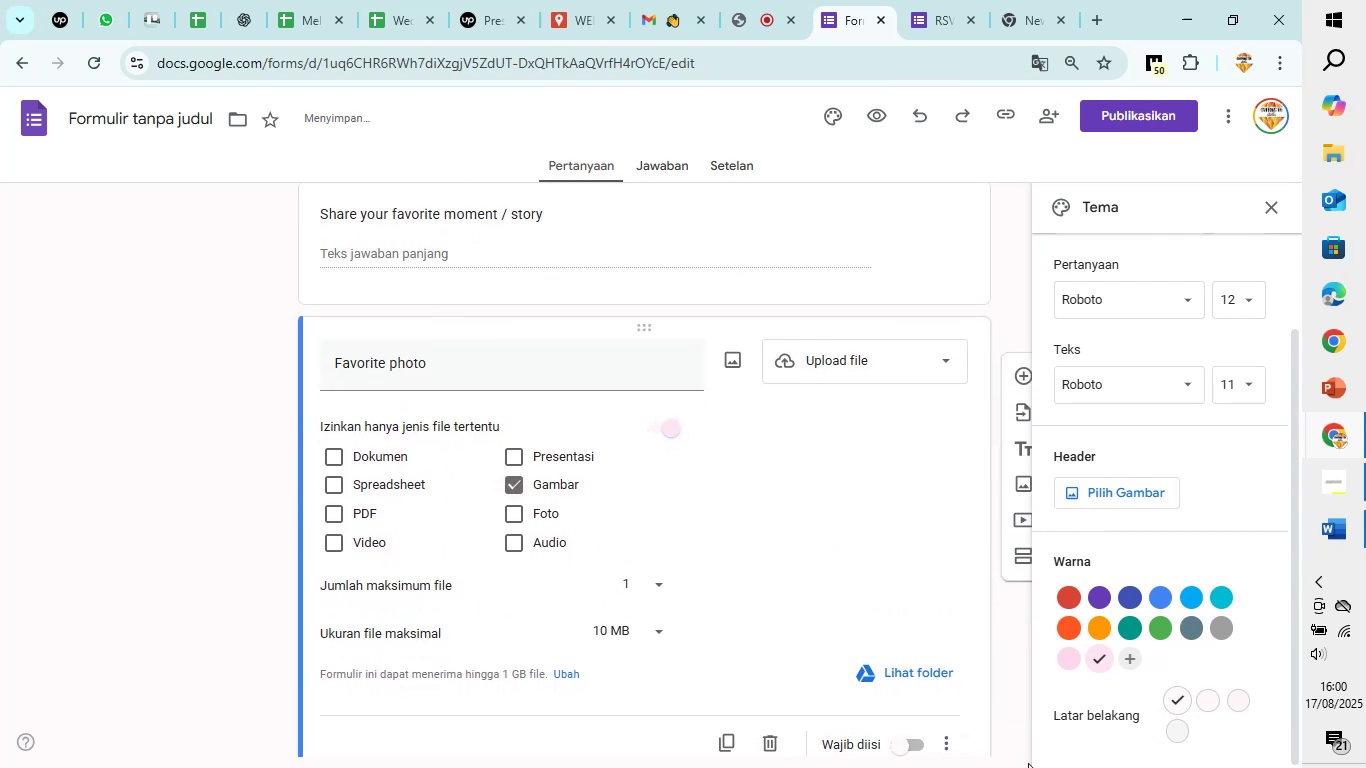 
scroll: coordinate [941, 616], scroll_direction: down, amount: 4.0
 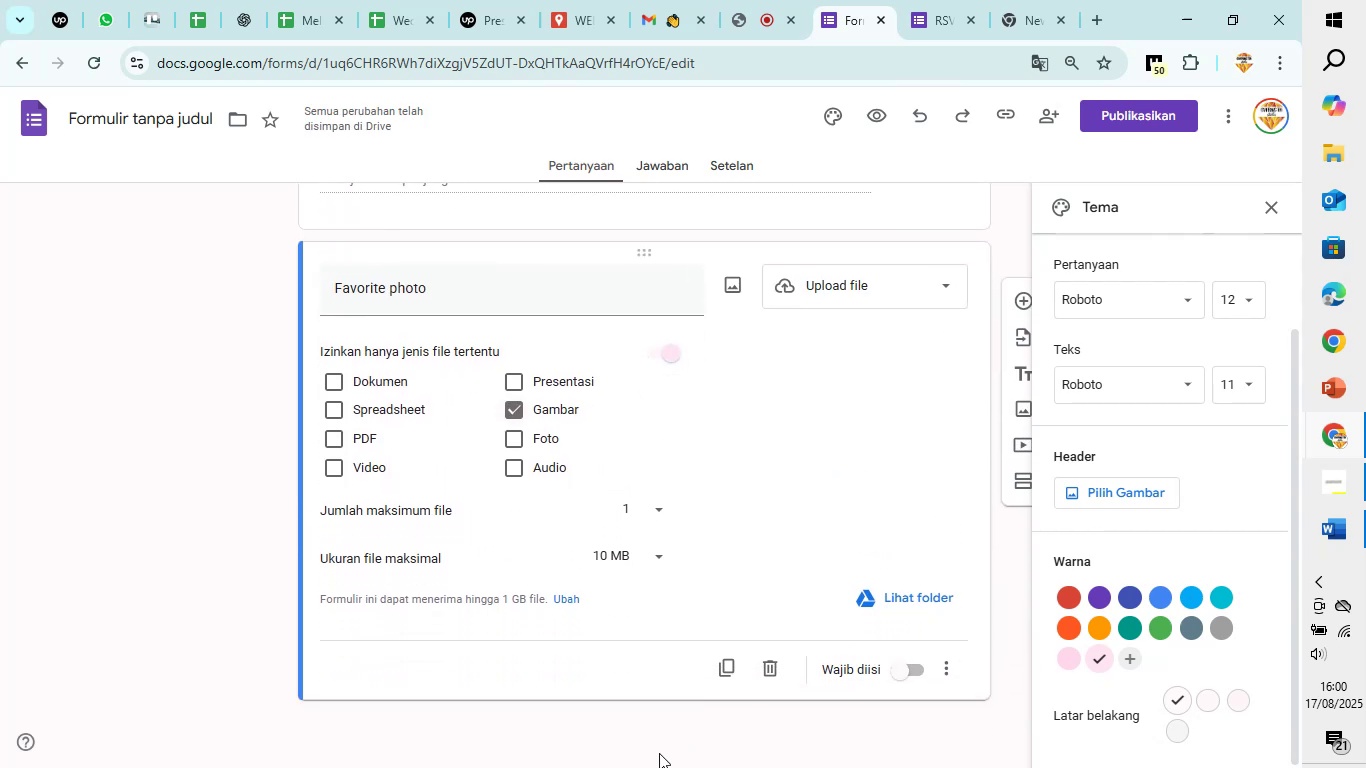 
left_click([659, 752])
 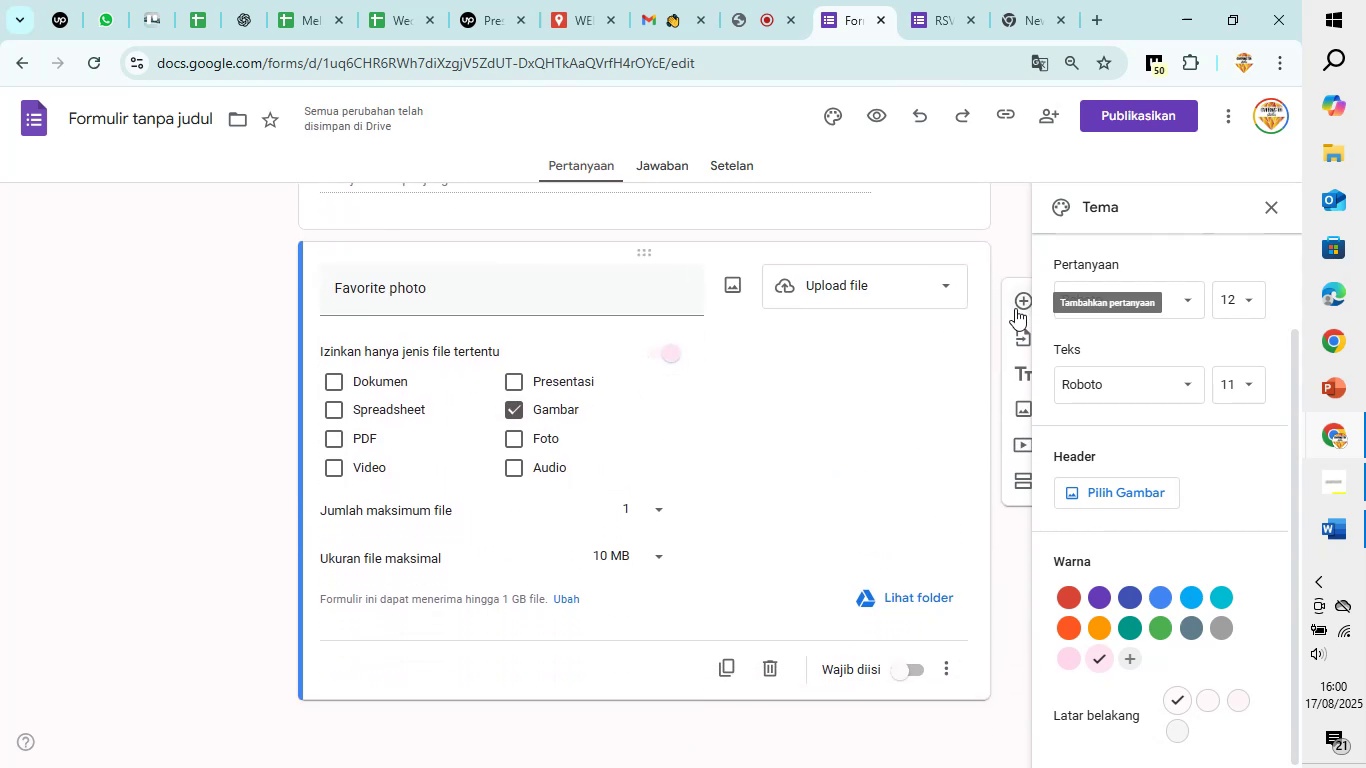 
left_click([1015, 308])
 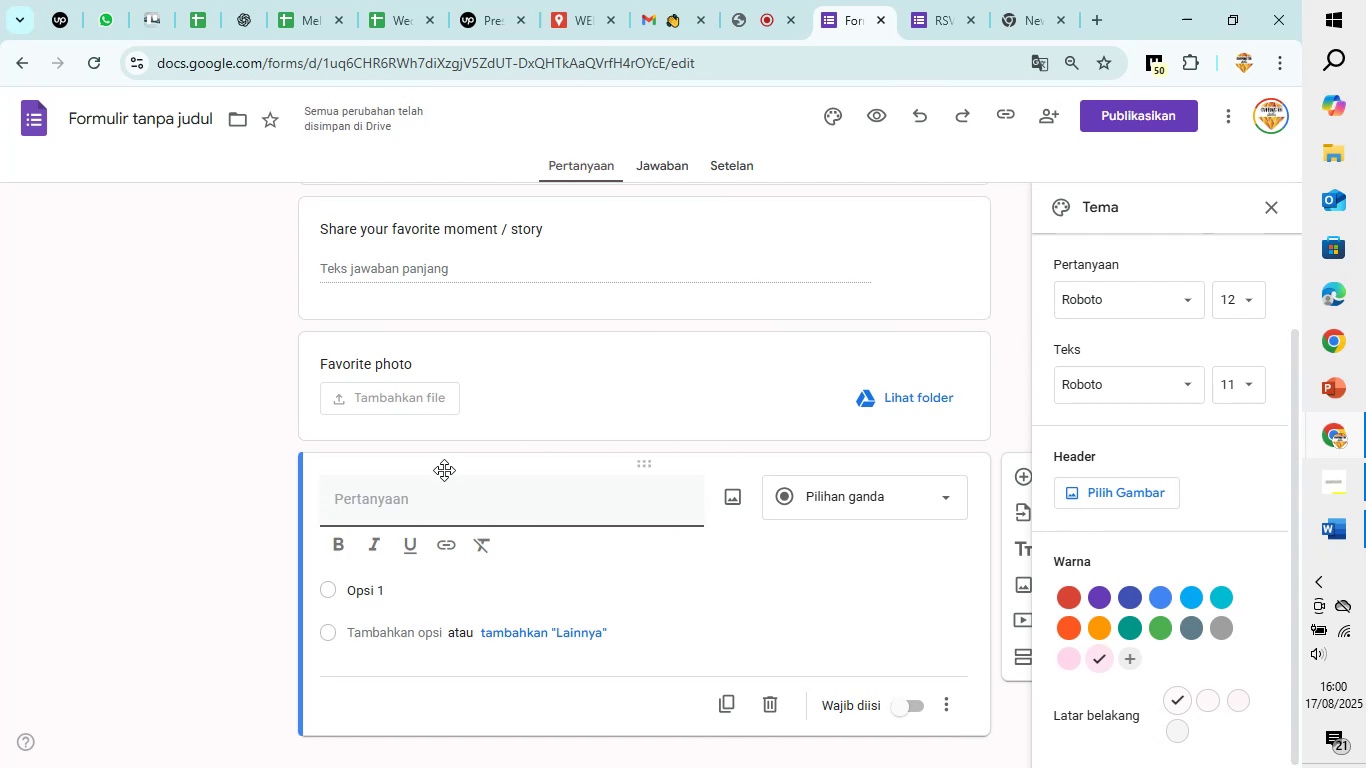 
scroll: coordinate [444, 470], scroll_direction: down, amount: 2.0
 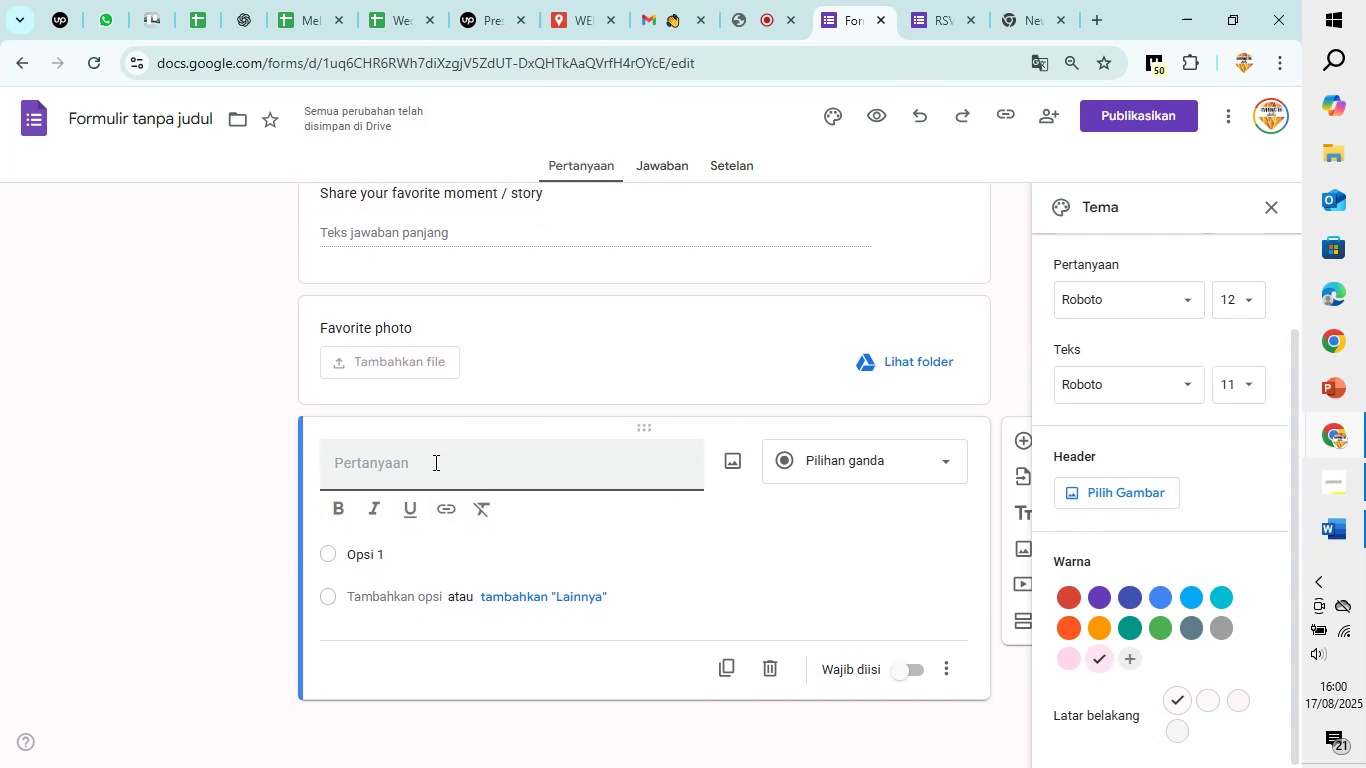 
type(Any sugges)
key(Backspace)
key(Backspace)
key(Backspace)
key(Backspace)
type(uge)
key(Backspace)
type(gestion for future event?)
 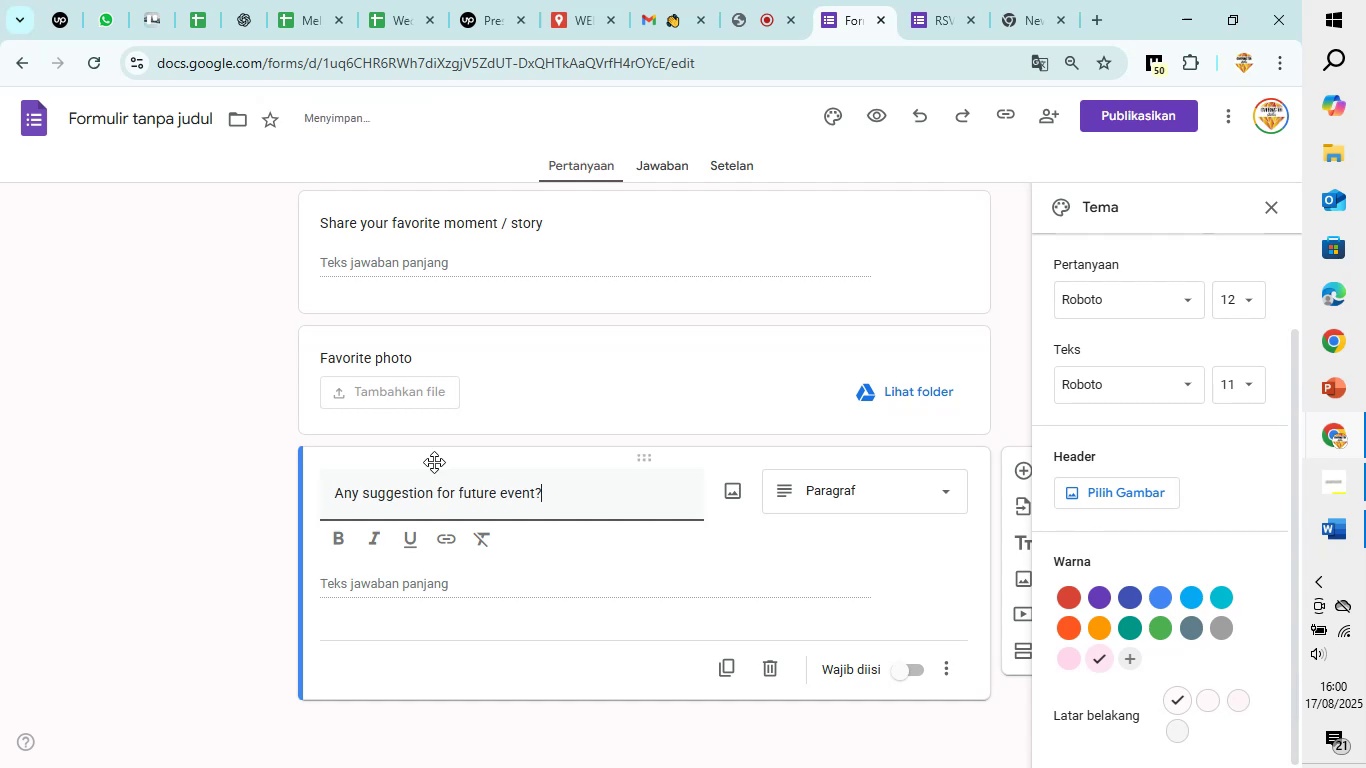 
hold_key(key=ArrowLeft, duration=0.8)
 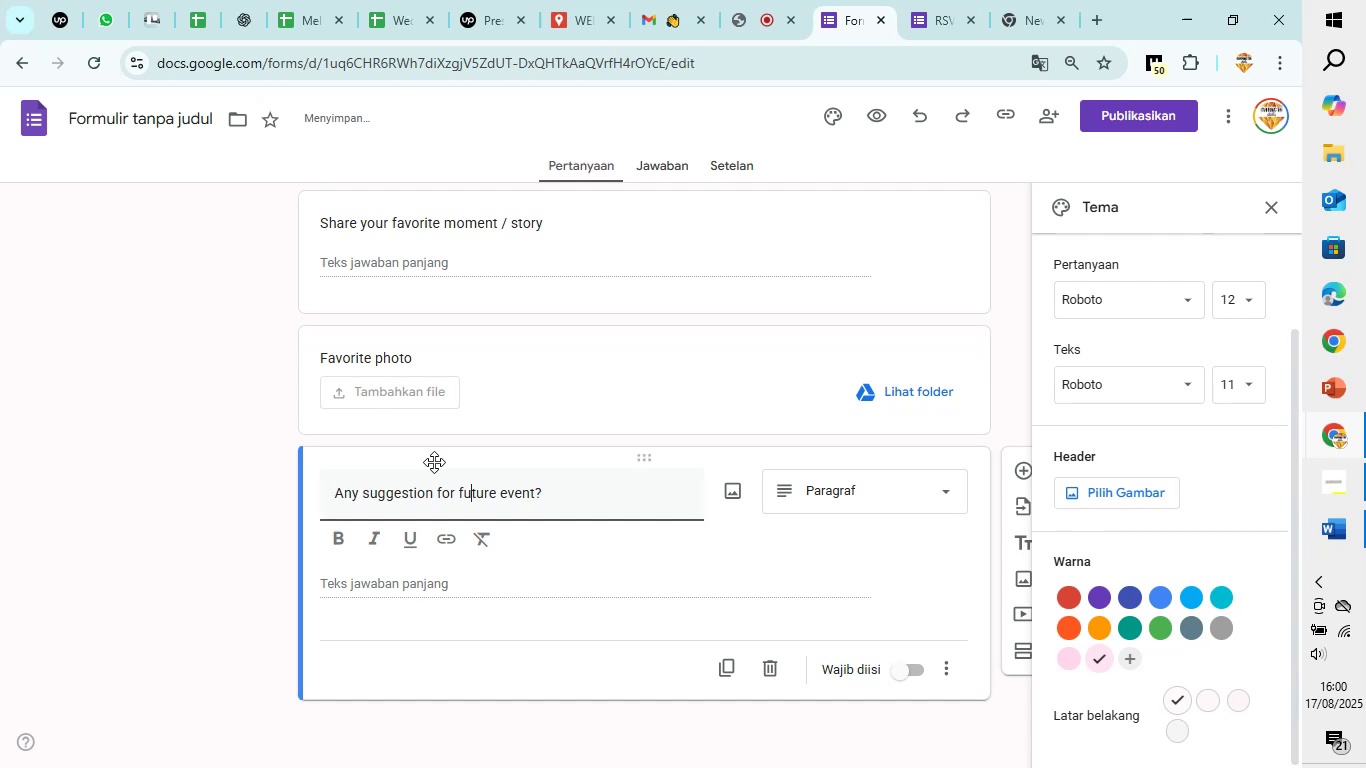 
key(ArrowLeft)
 